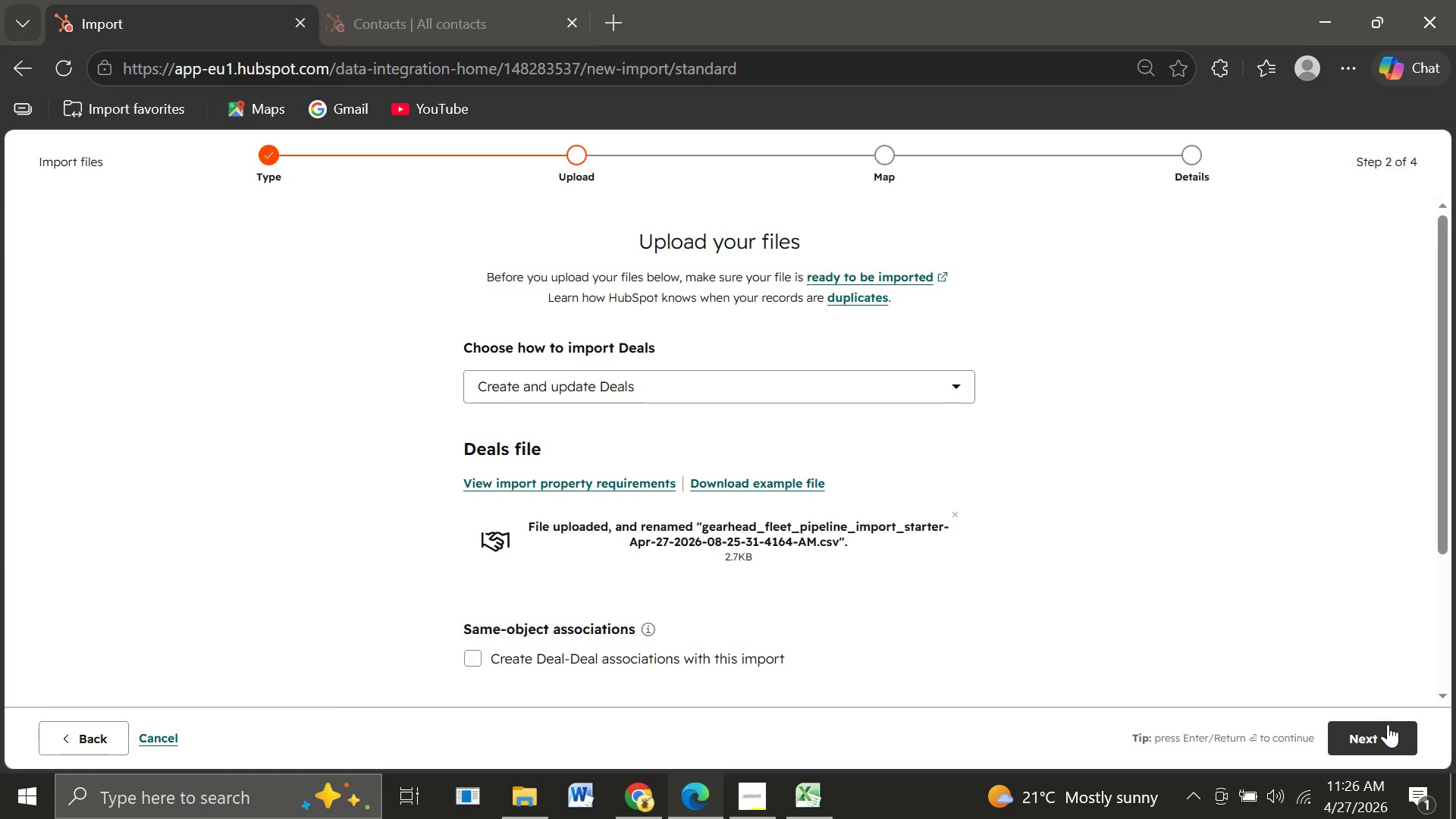 
left_click([78, 736])
 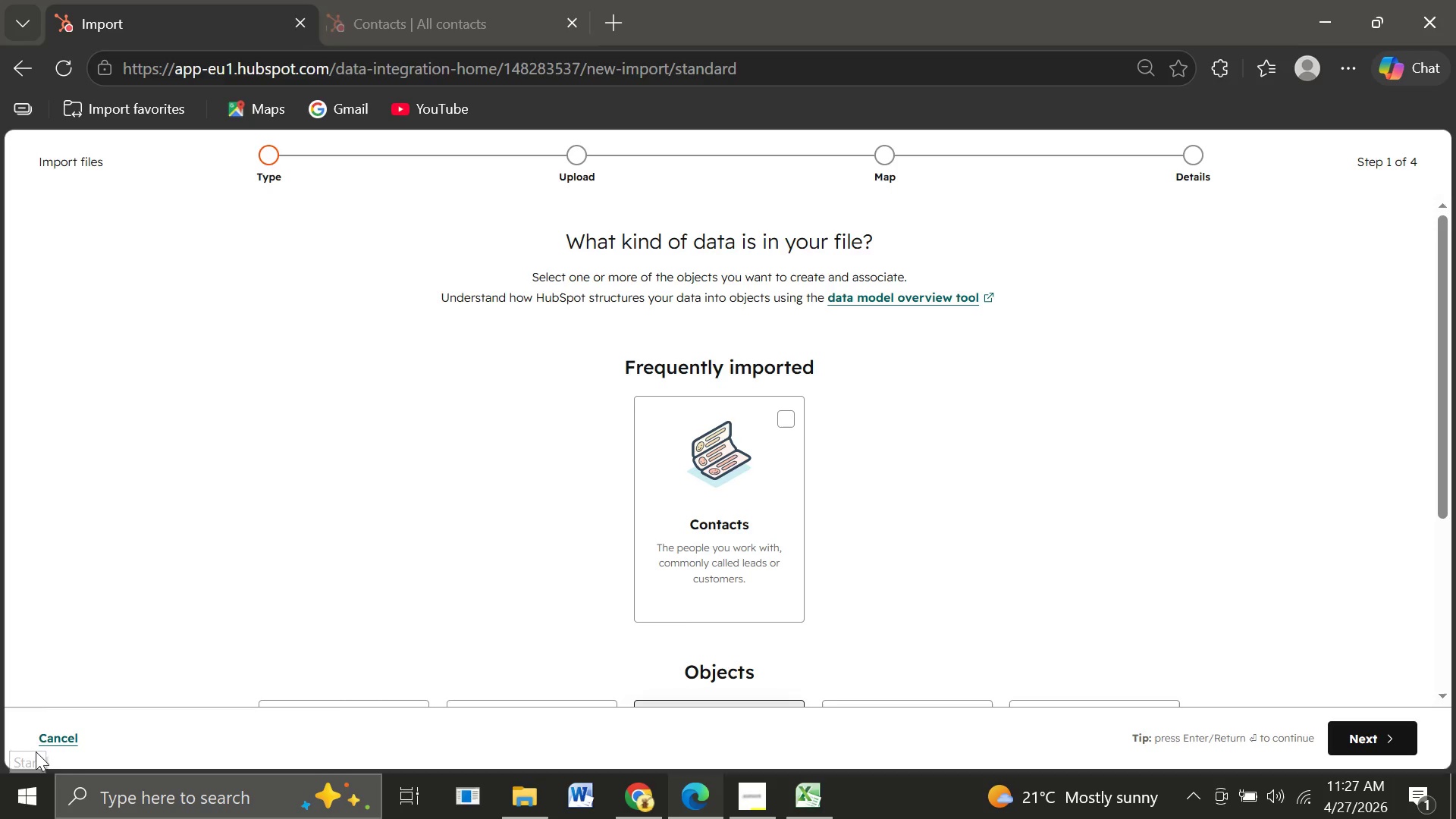 
wait(6.91)
 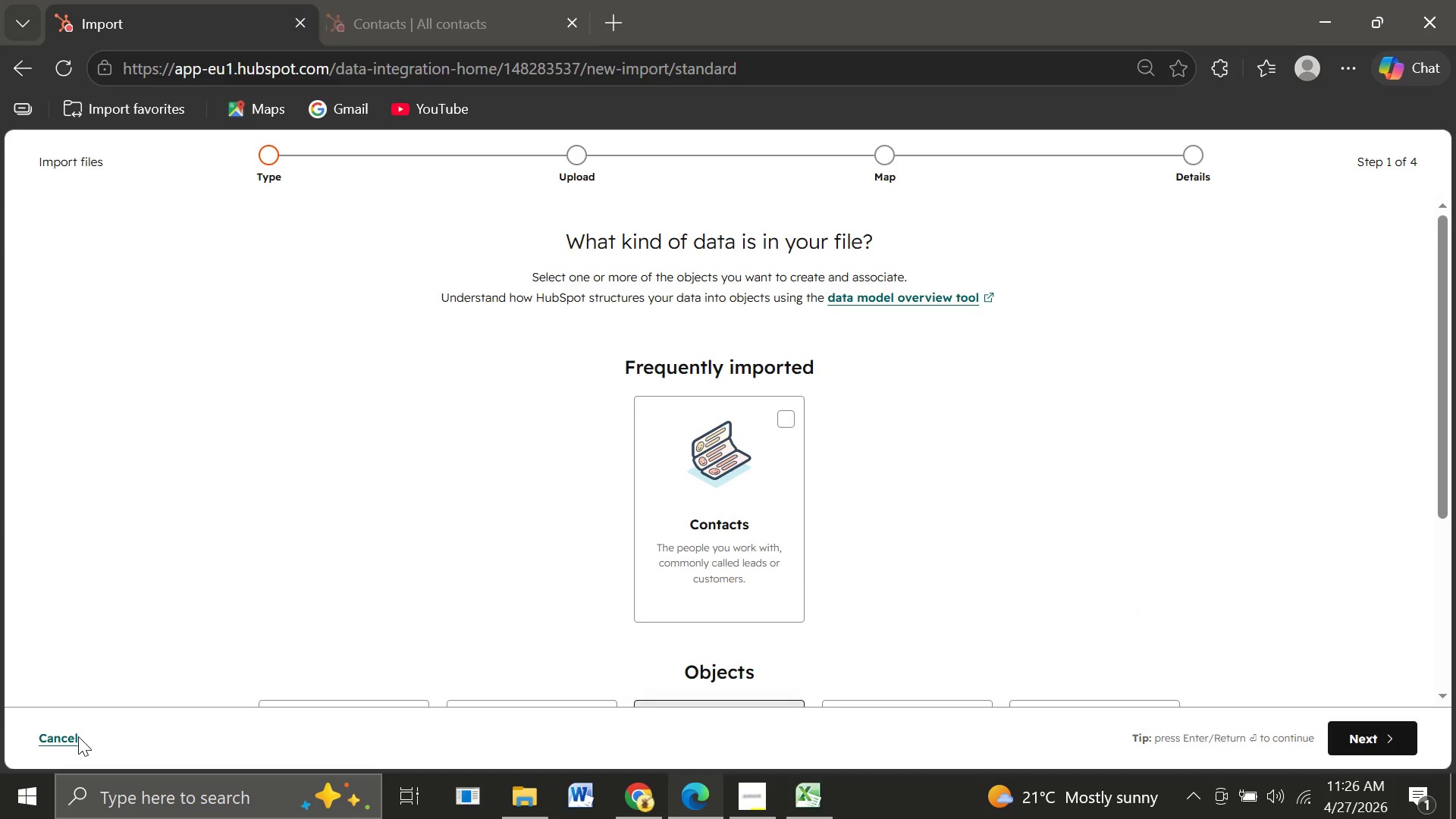 
left_click([56, 735])
 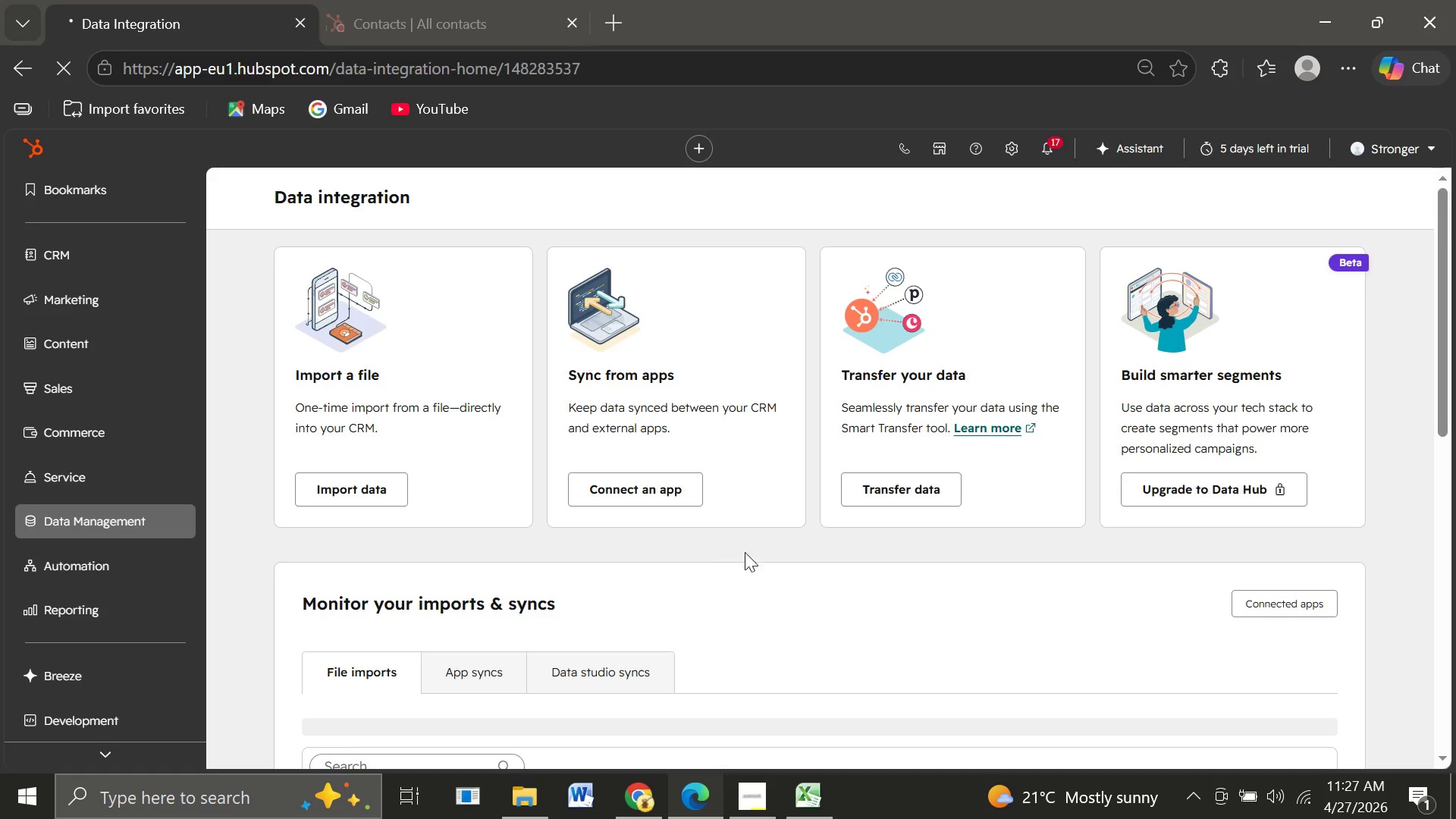 
wait(8.94)
 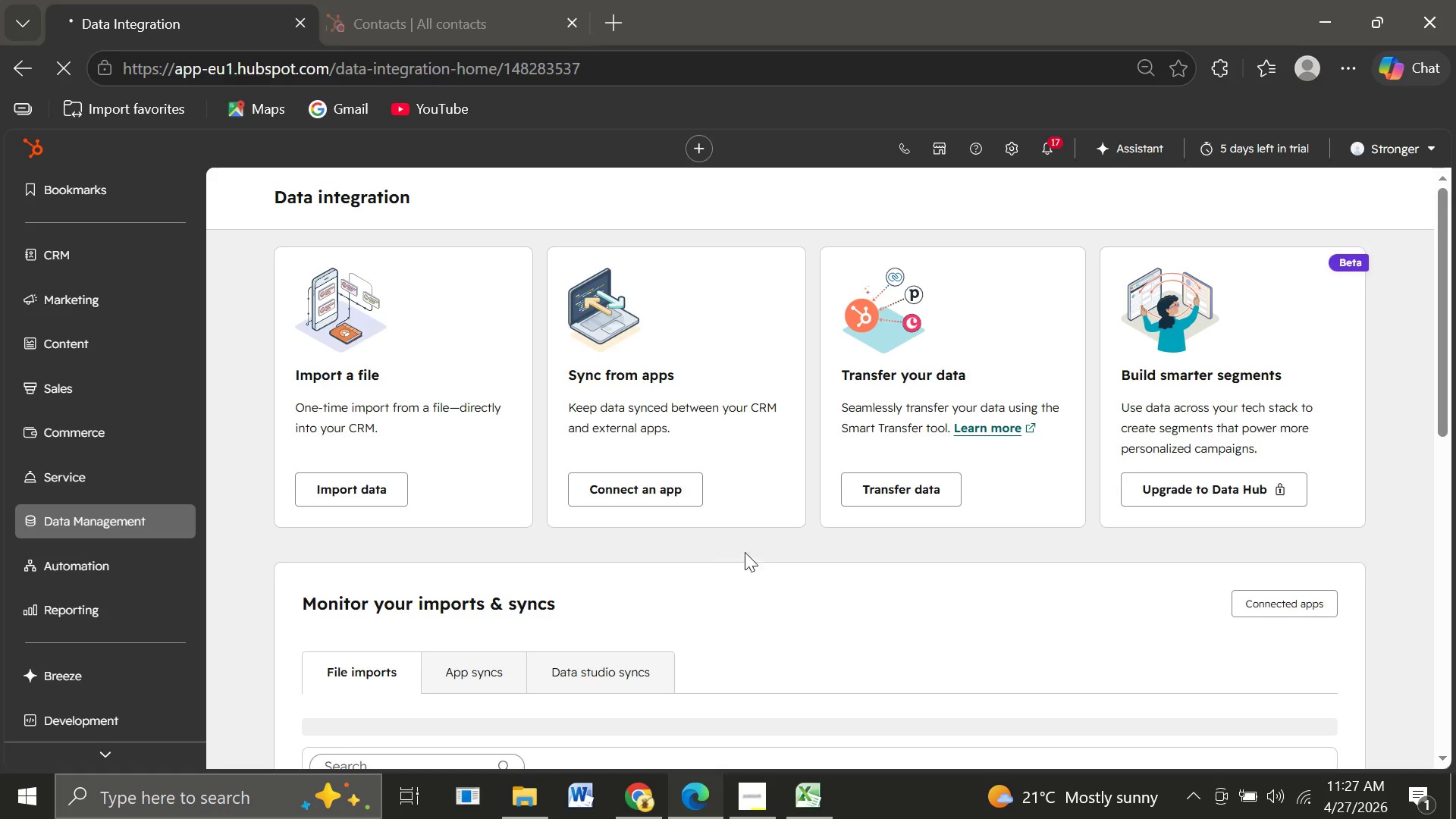 
left_click([1005, 153])
 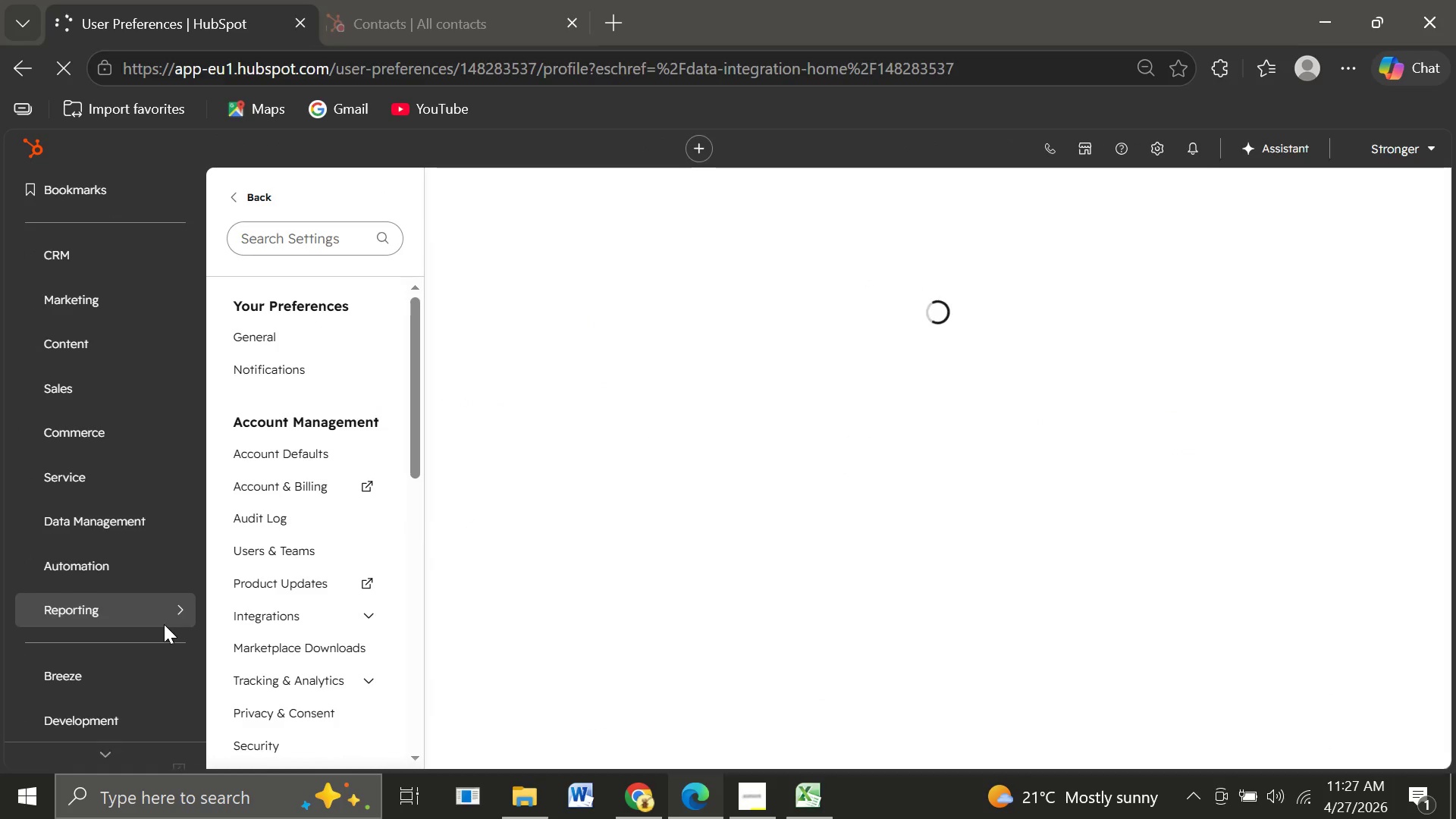 
mouse_move([312, 623])
 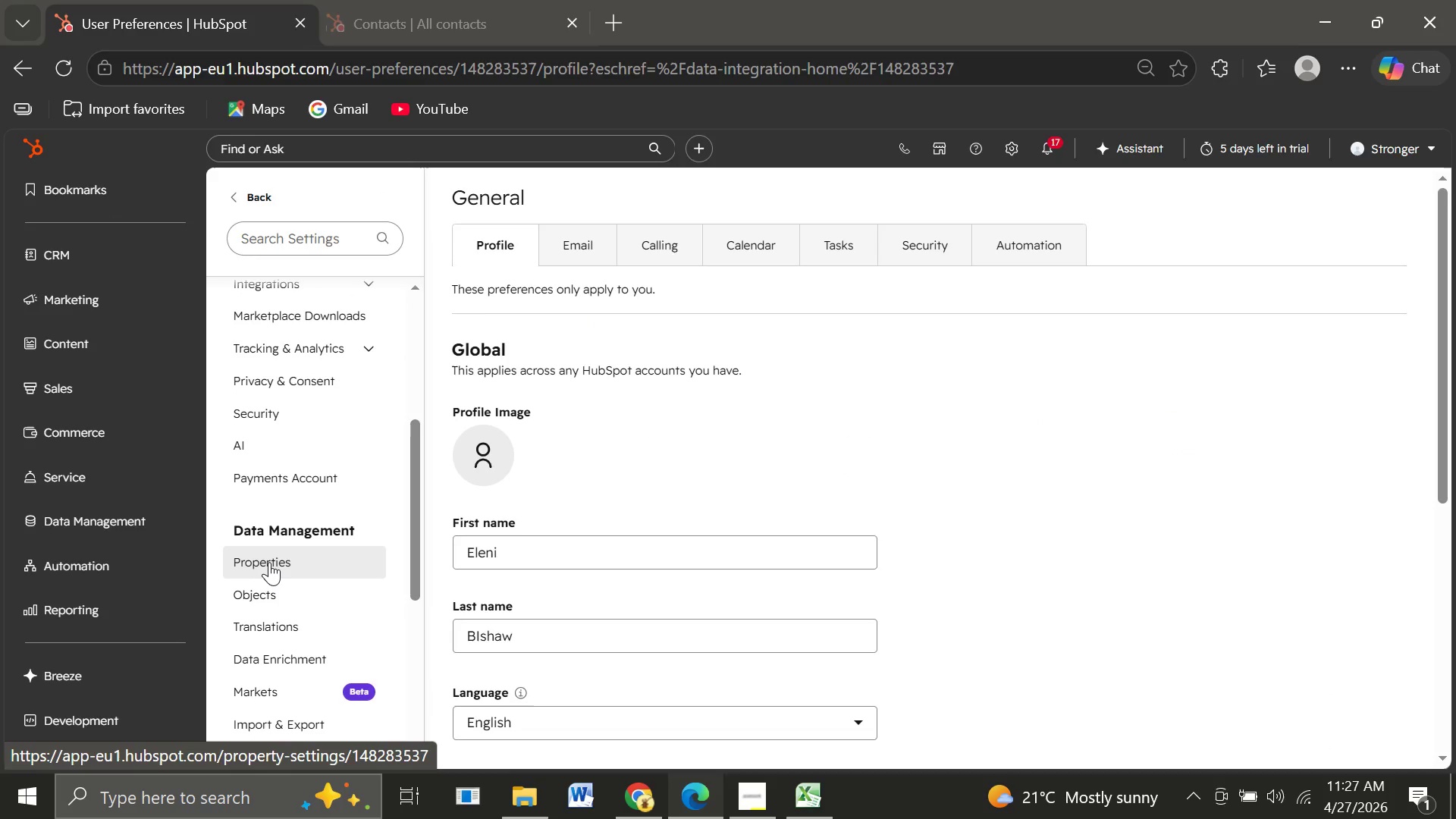 
left_click([269, 562])
 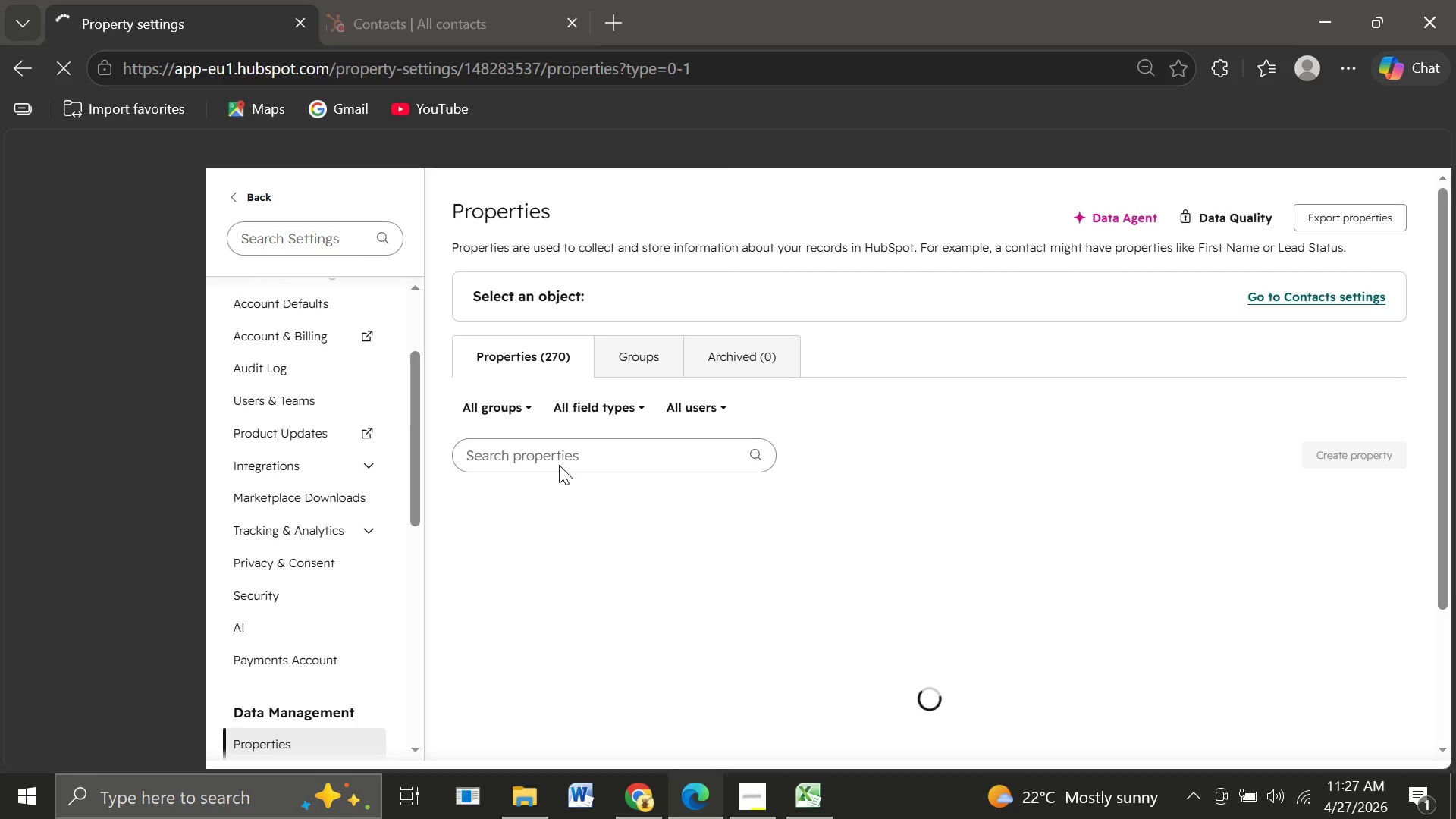 
wait(7.5)
 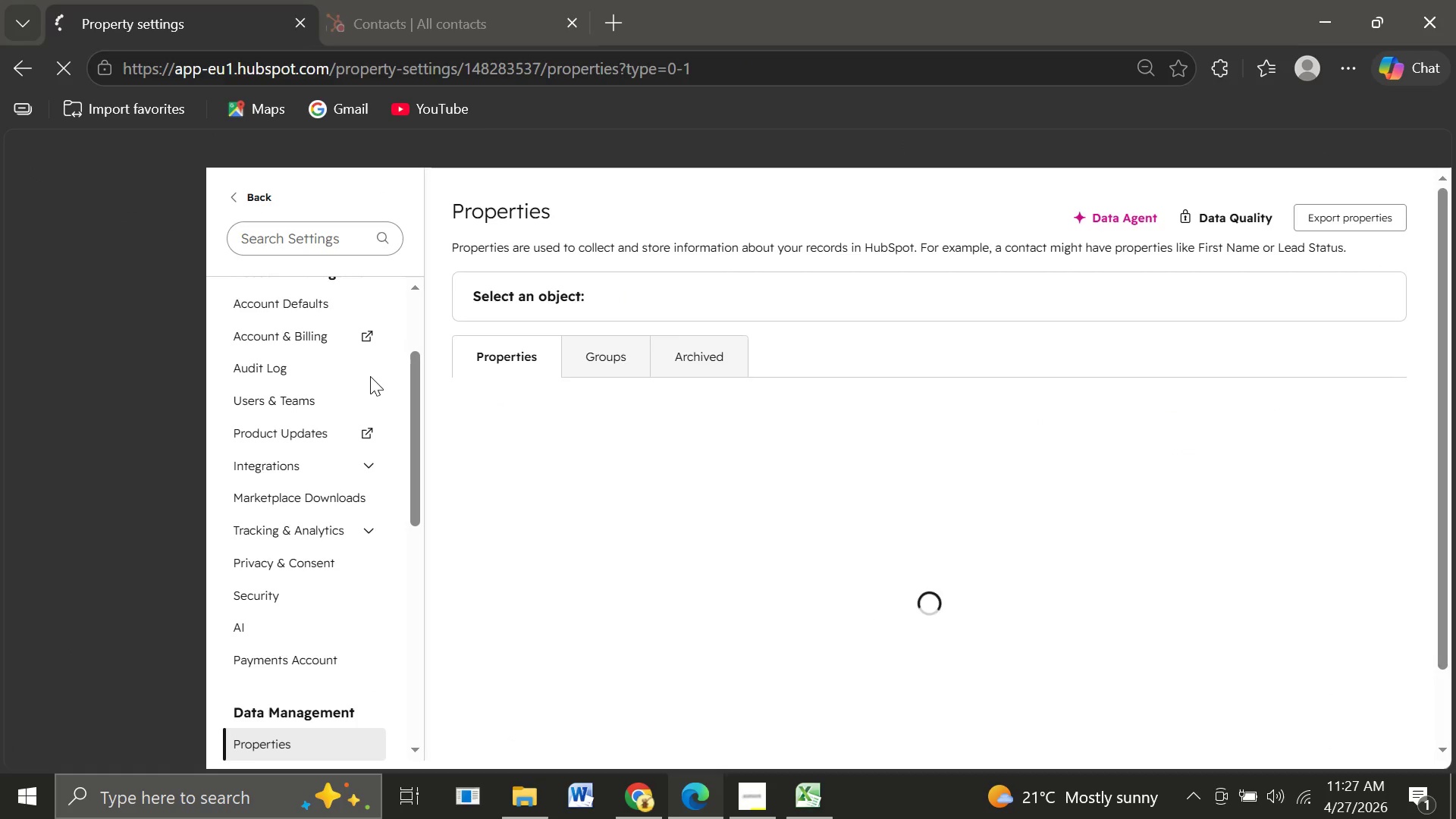 
left_click([722, 307])
 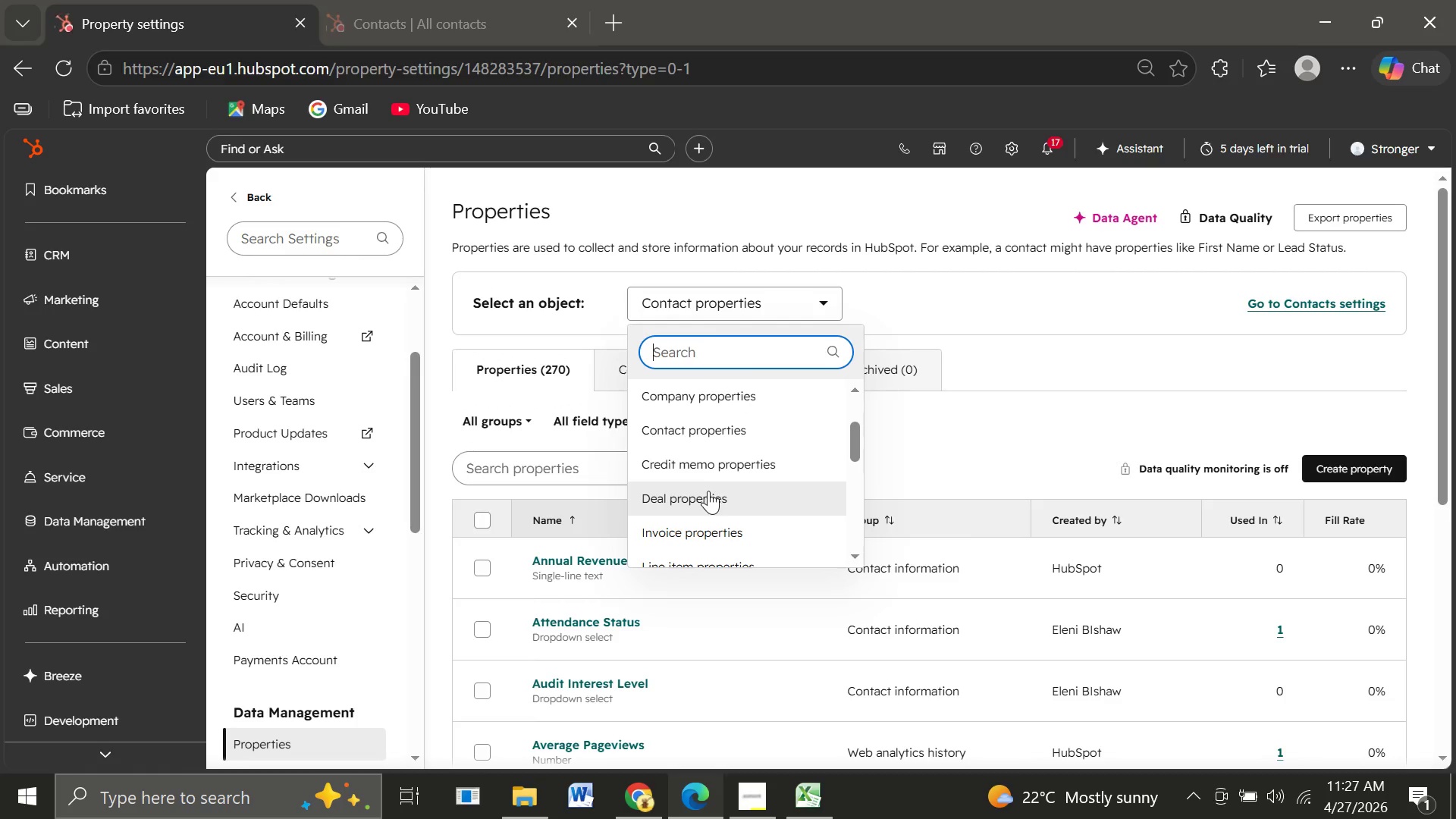 
left_click([708, 491])
 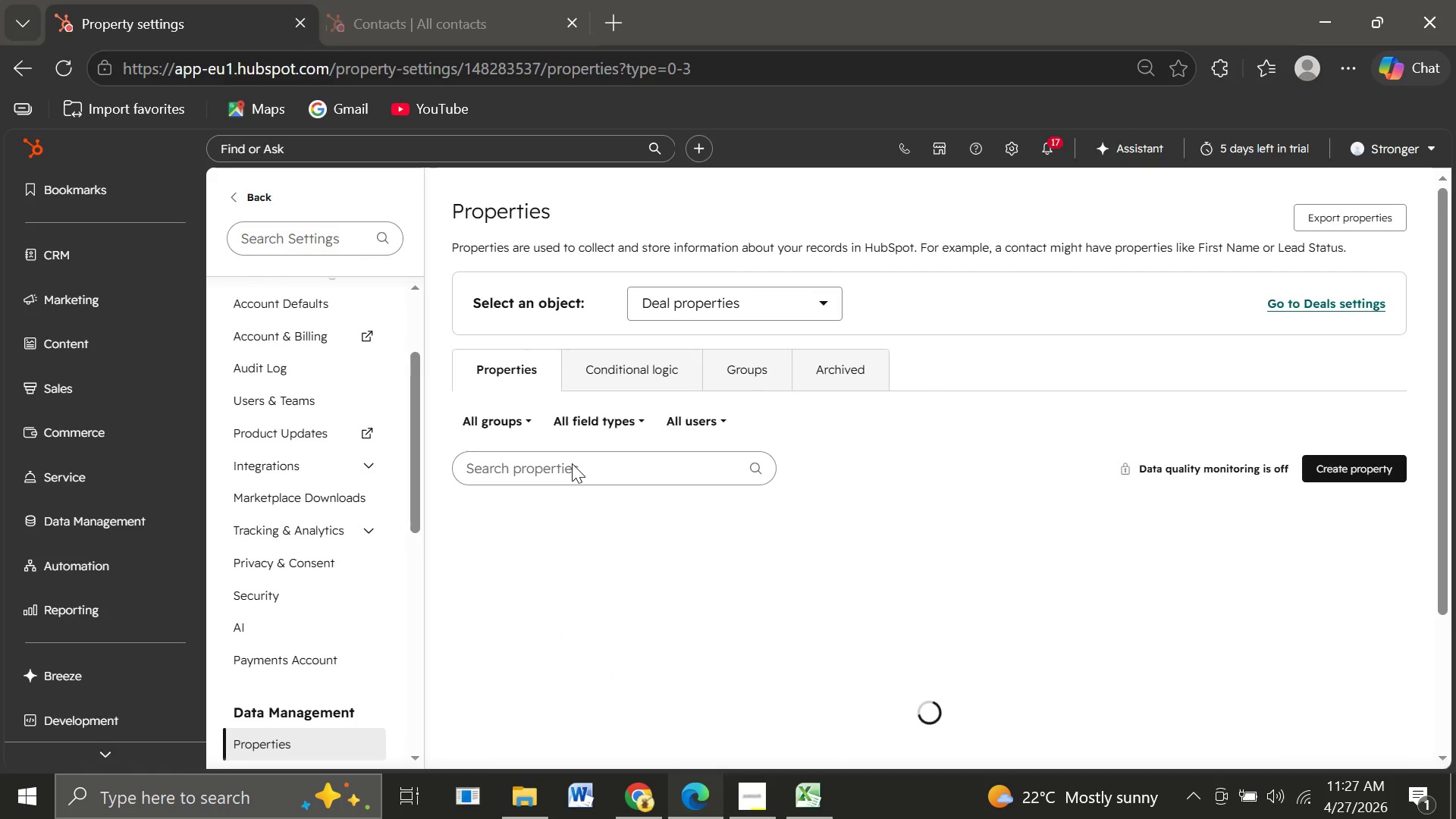 
left_click([572, 463])
 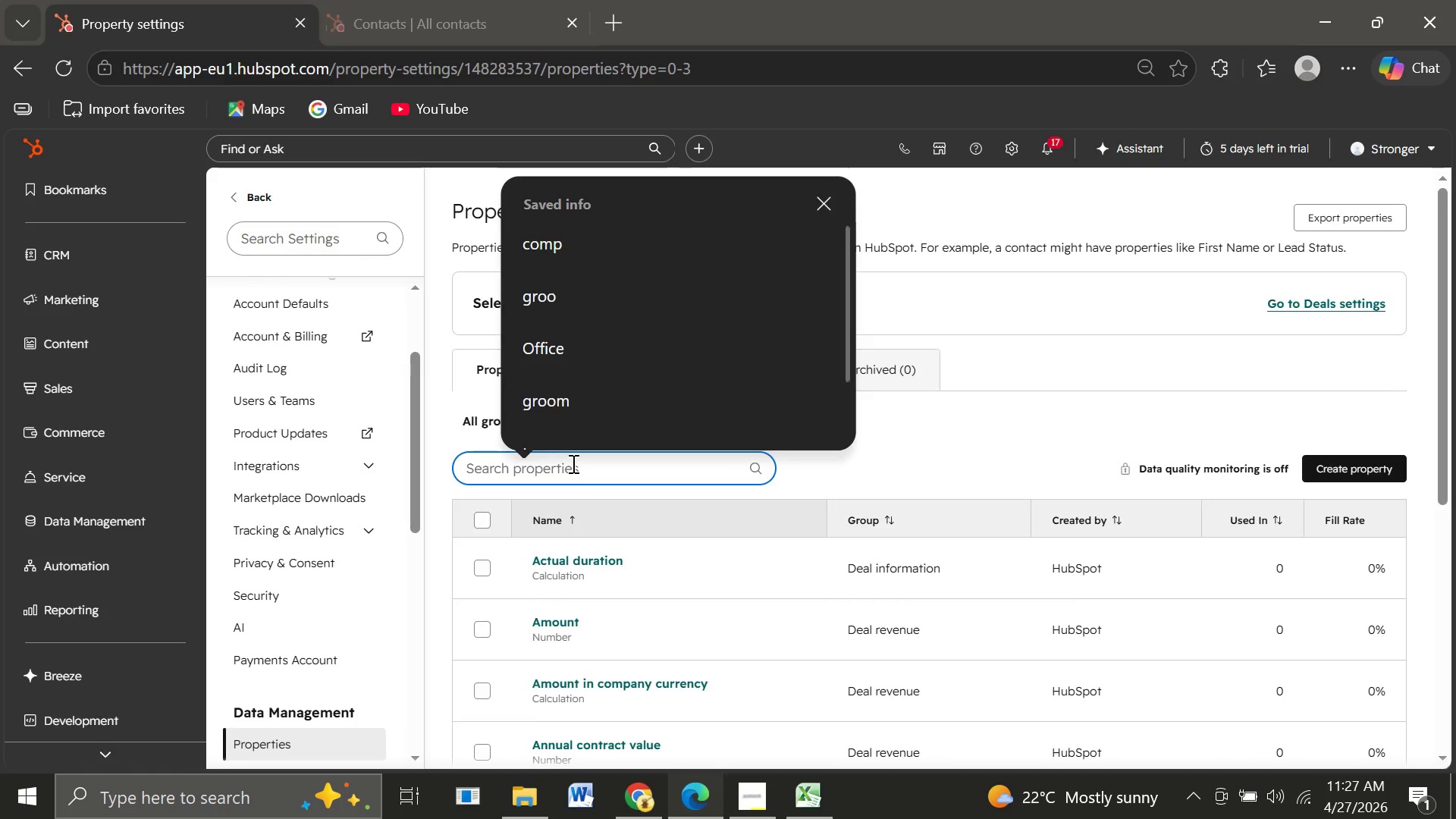 
type(deal )
 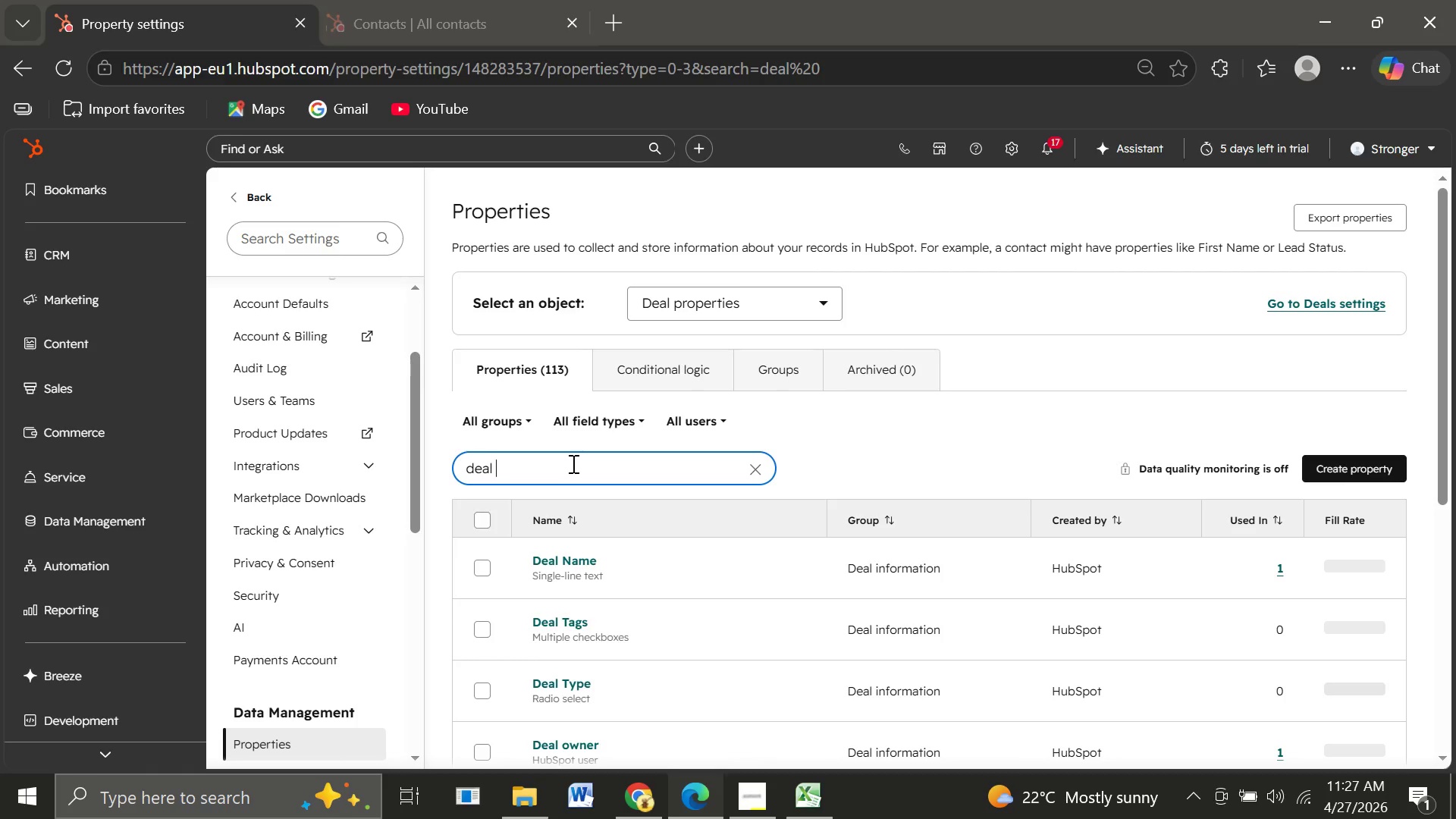 
type(sta)
 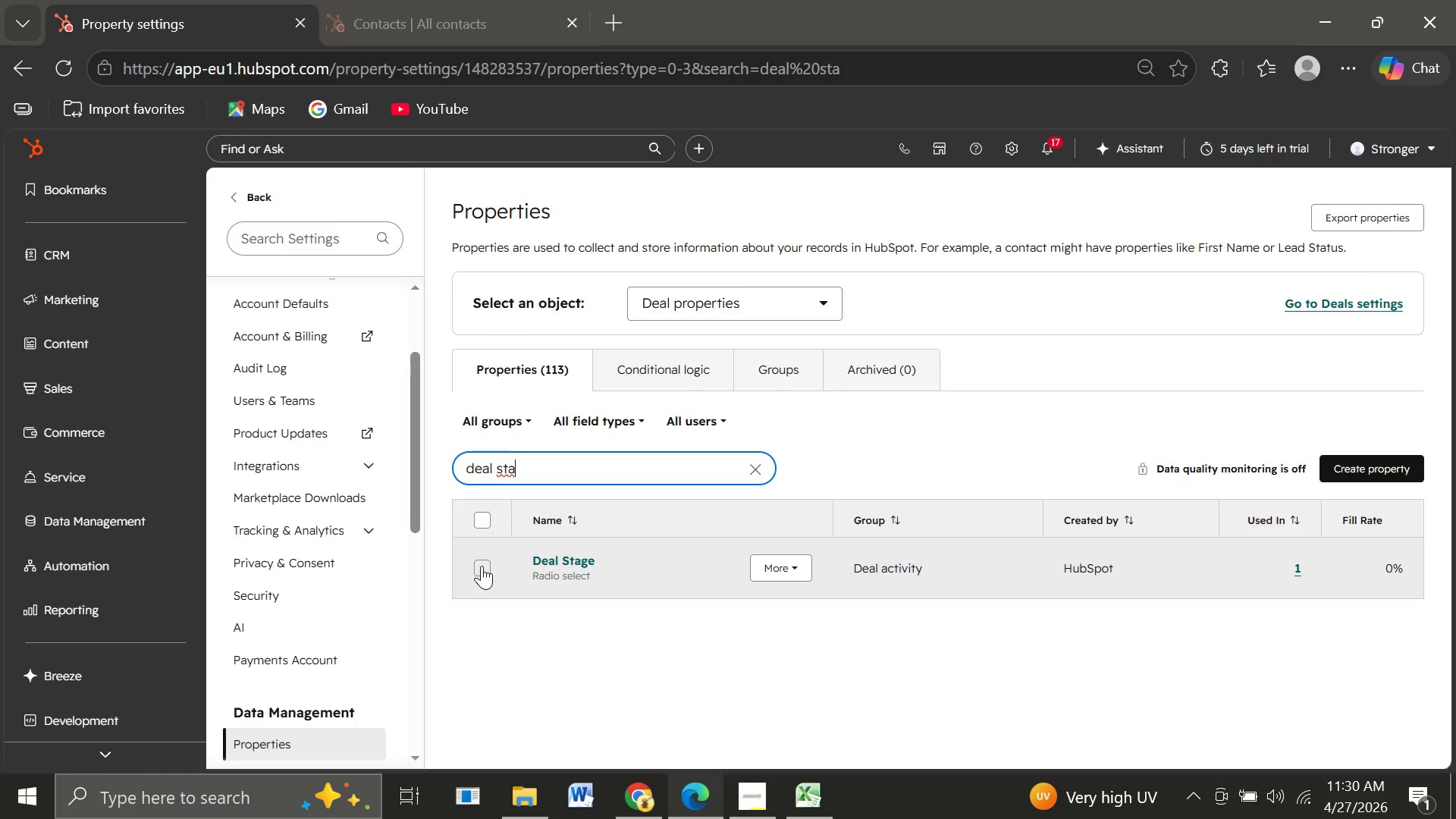 
wait(182.12)
 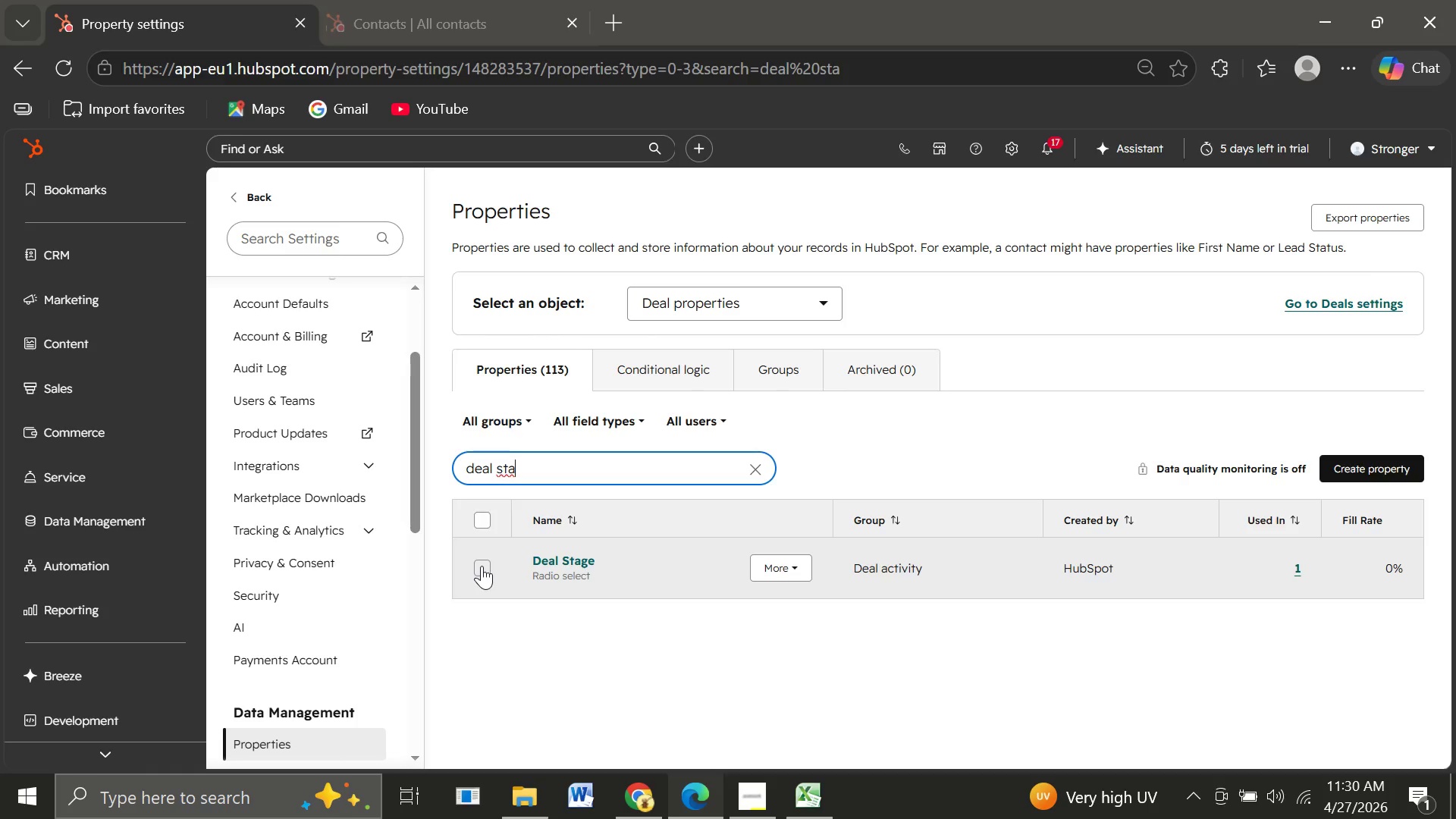 
type(ge)
 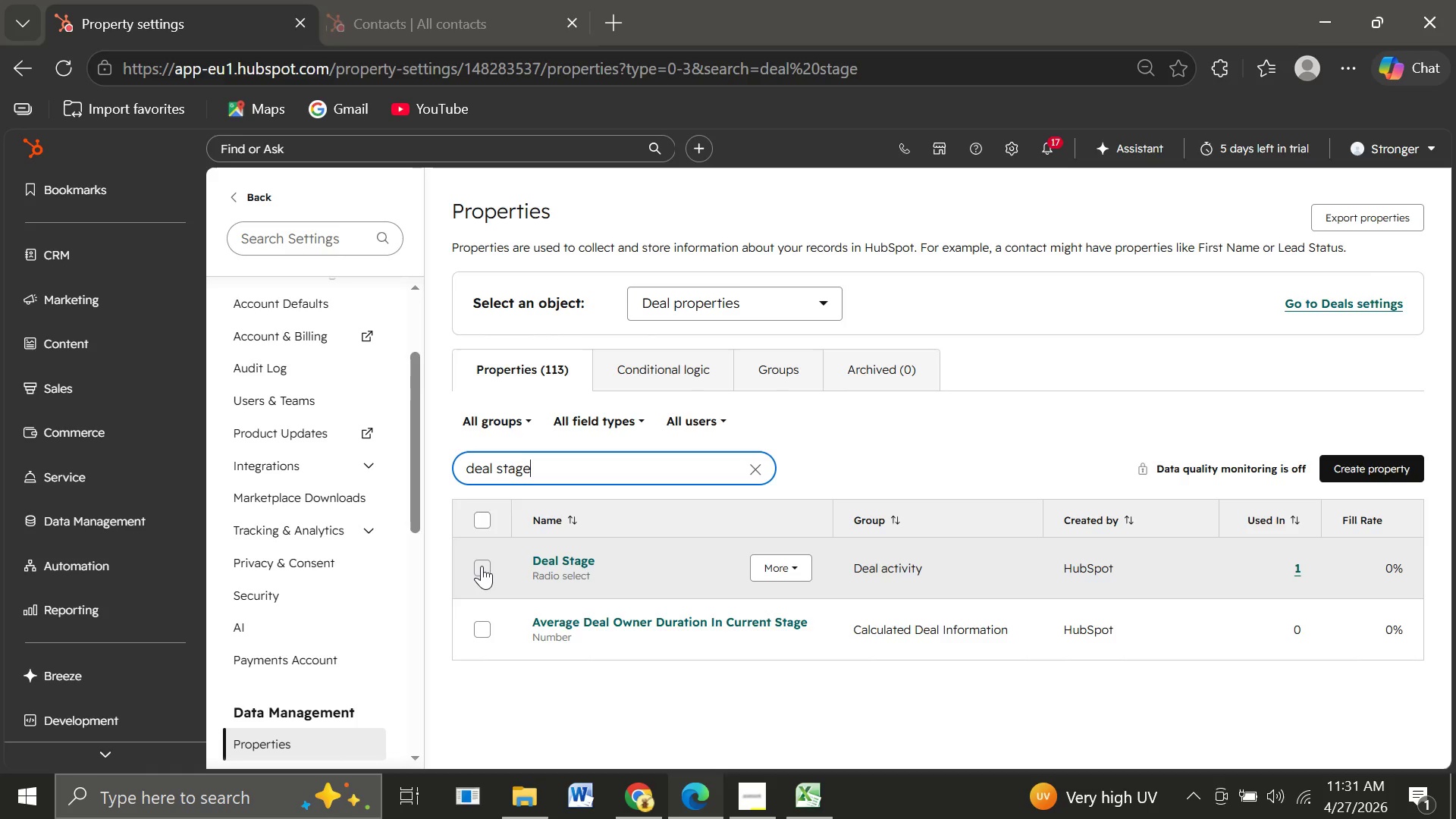 
wait(29.33)
 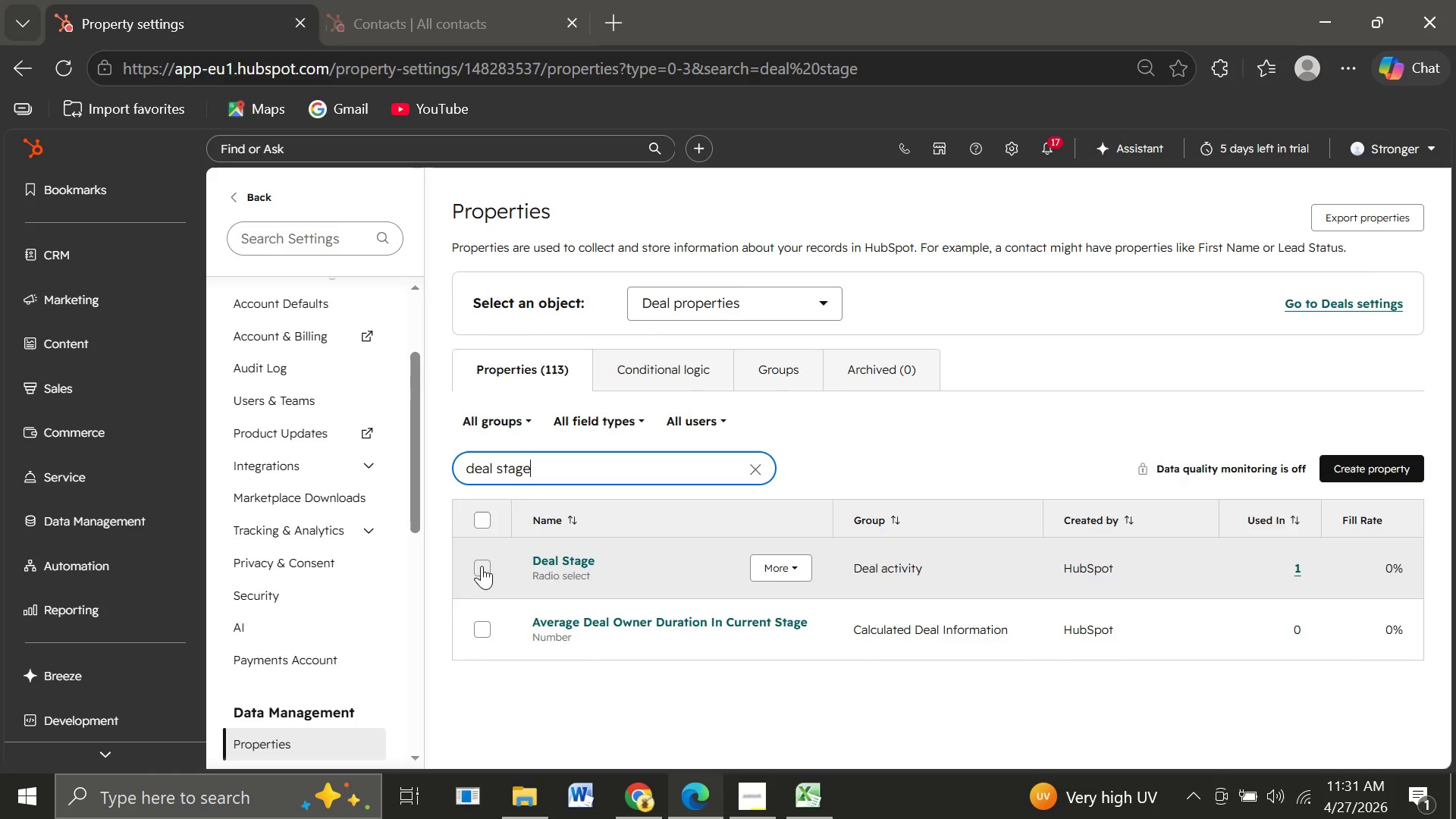 
left_click([482, 566])
 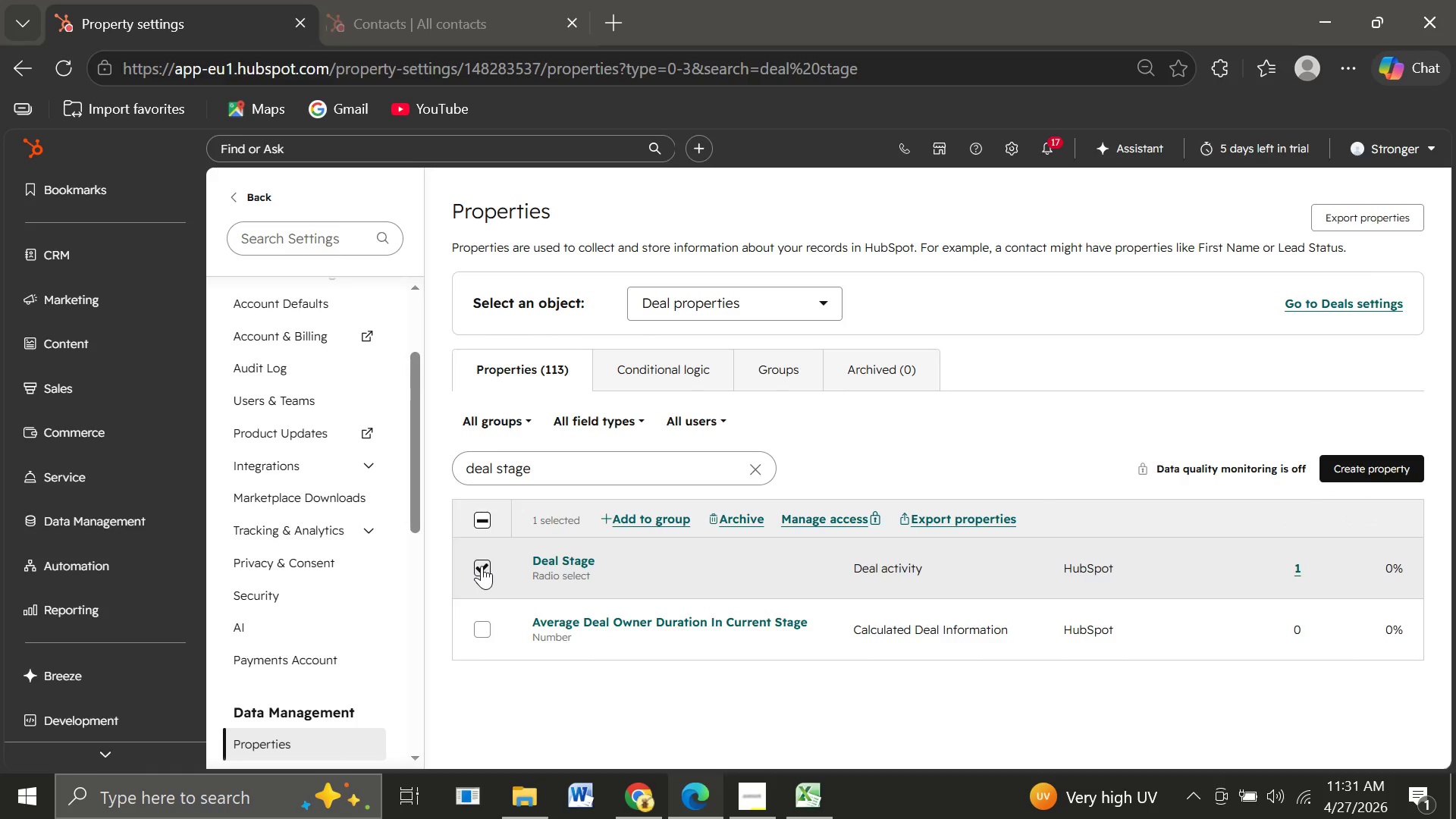 
left_click([482, 566])
 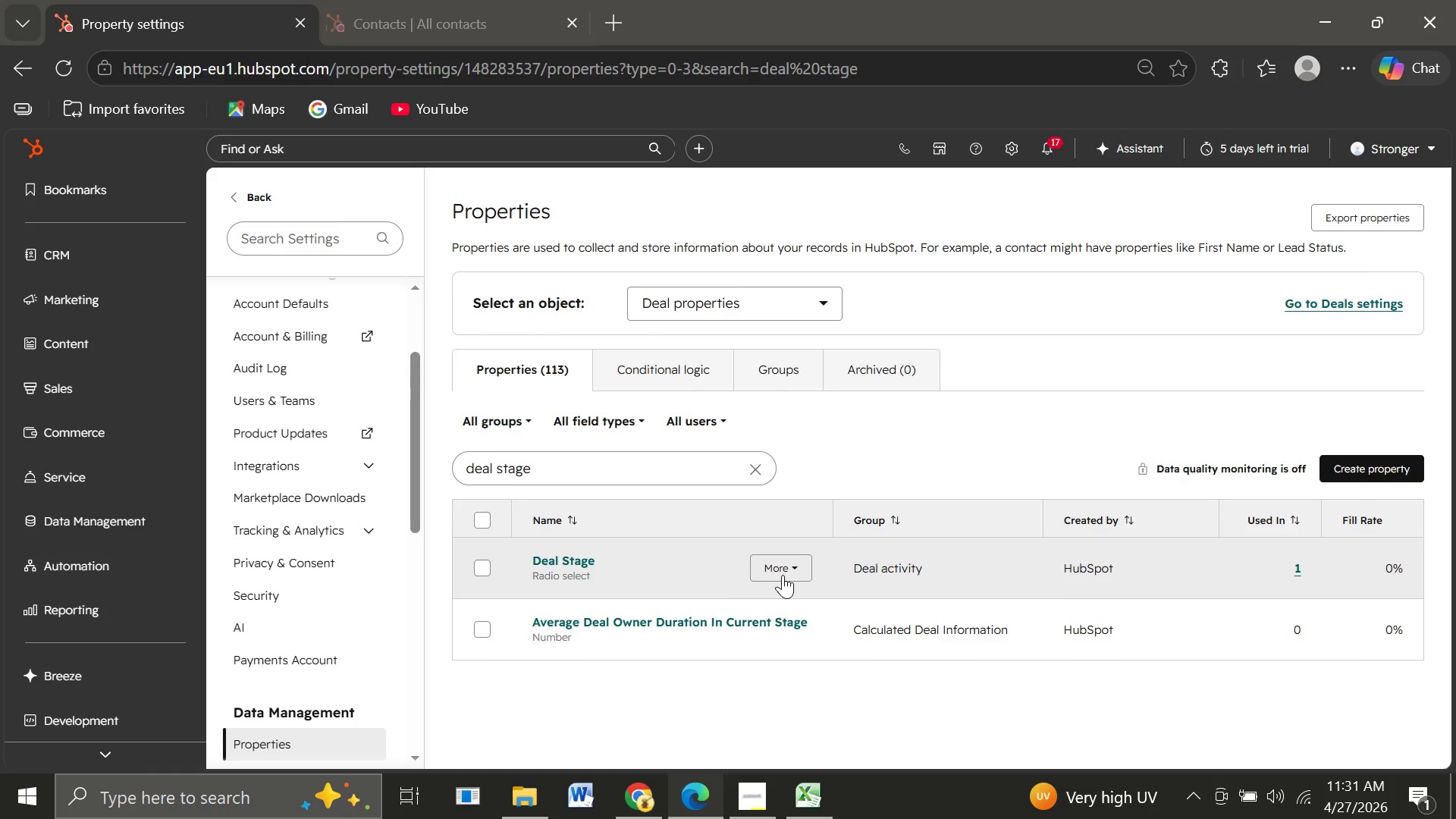 
left_click([783, 575])
 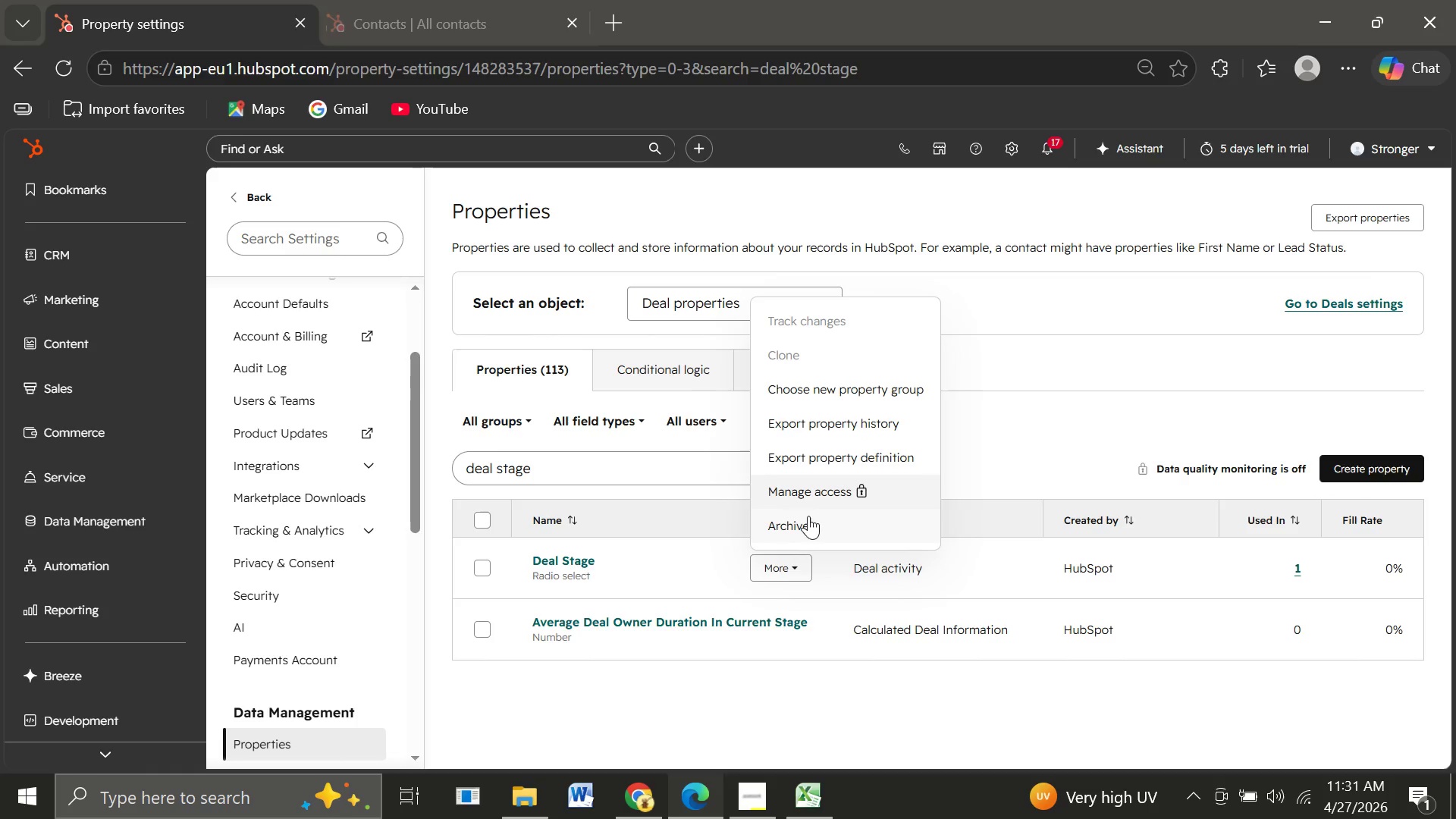 
left_click([803, 525])
 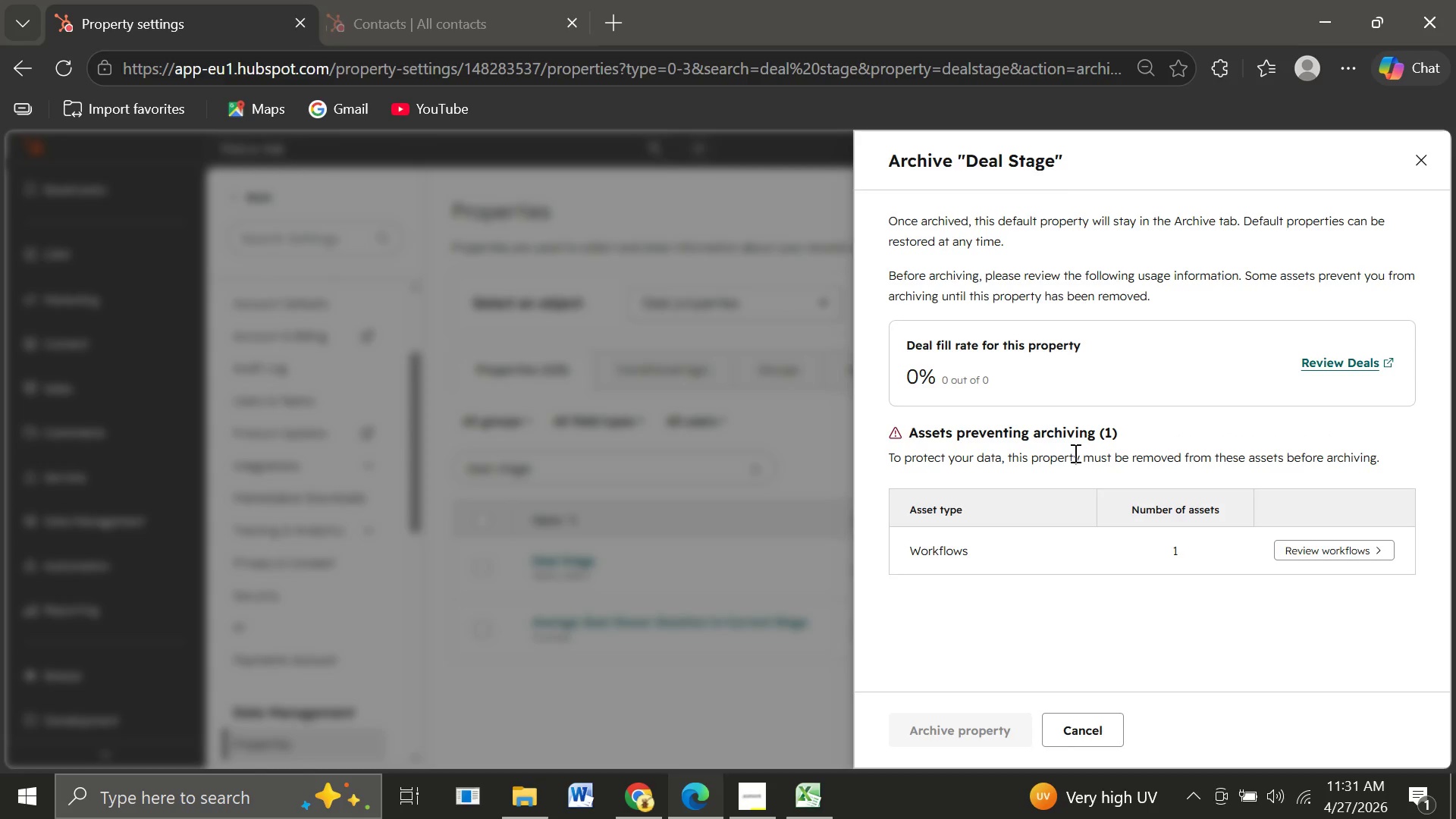 
wait(11.61)
 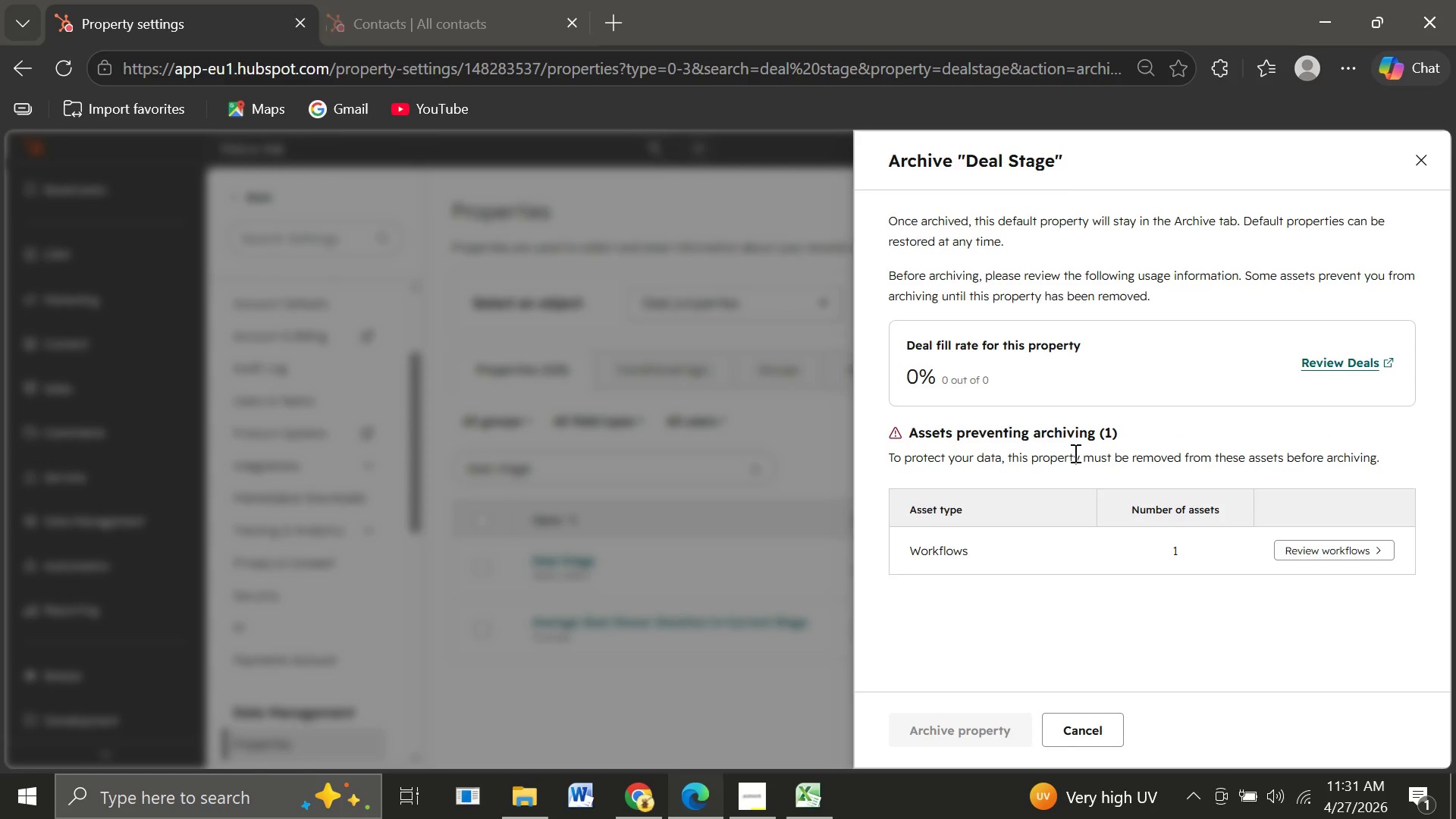 
left_click([1422, 168])
 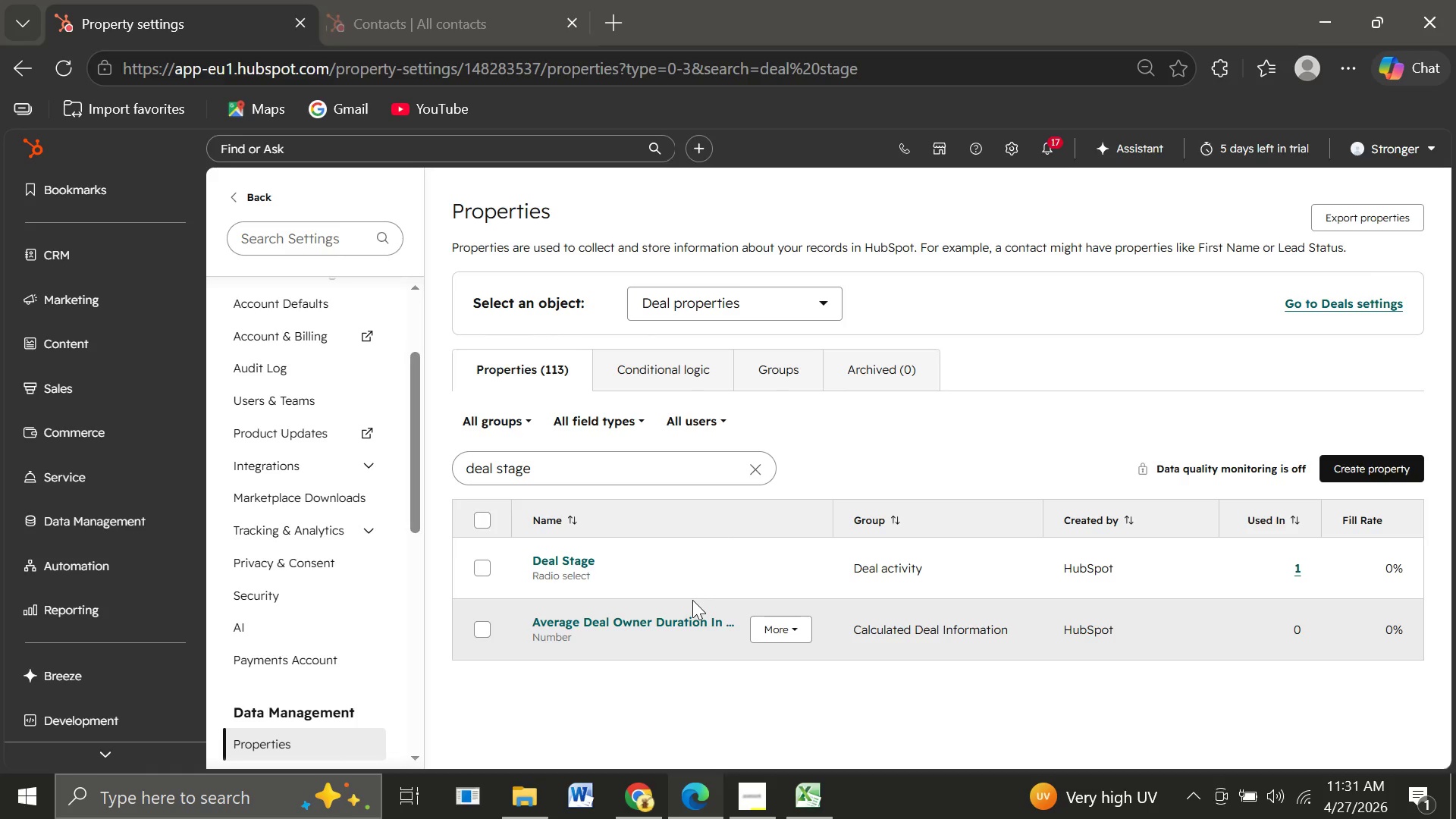 
wait(8.34)
 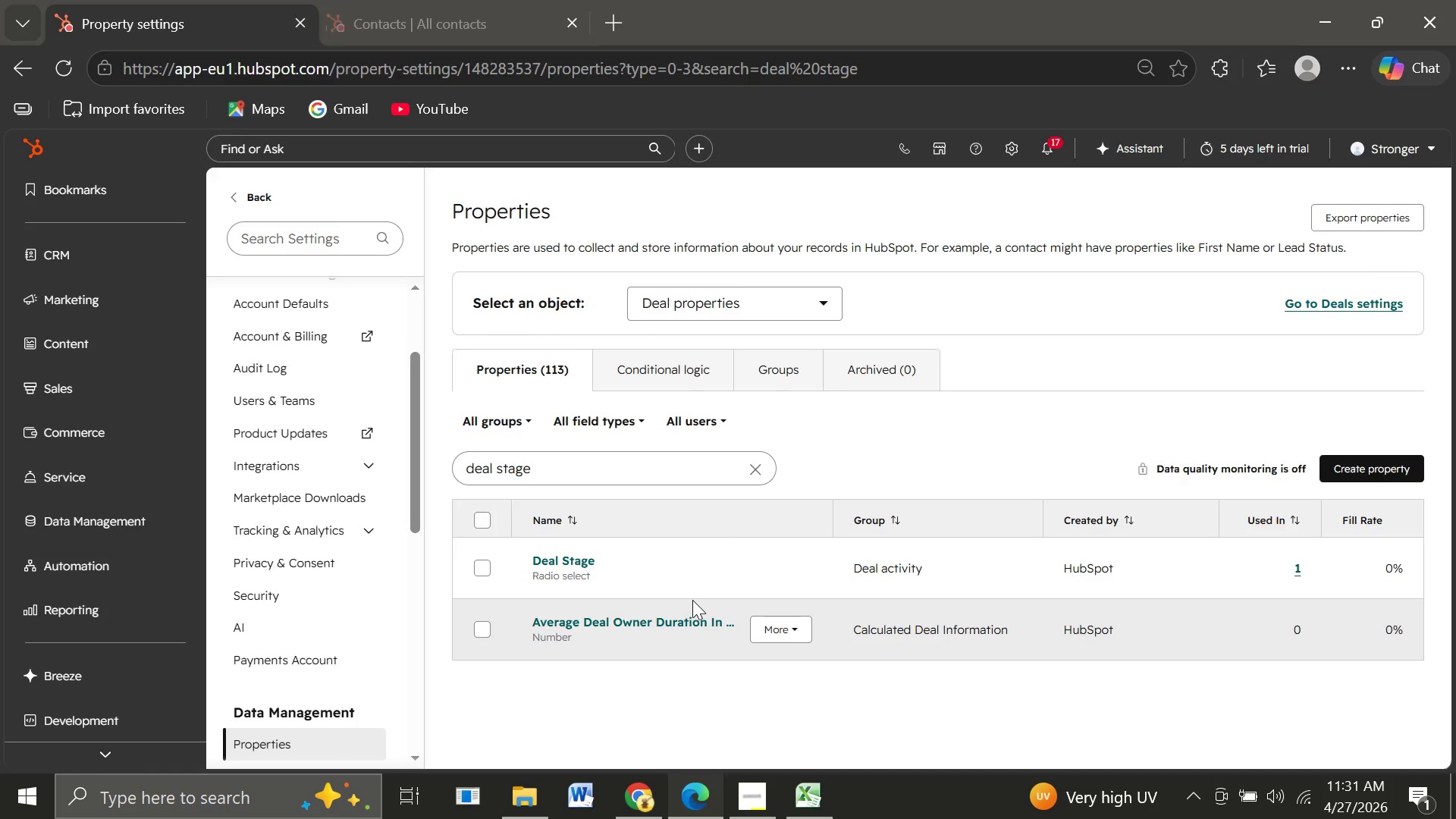 
left_click([786, 572])
 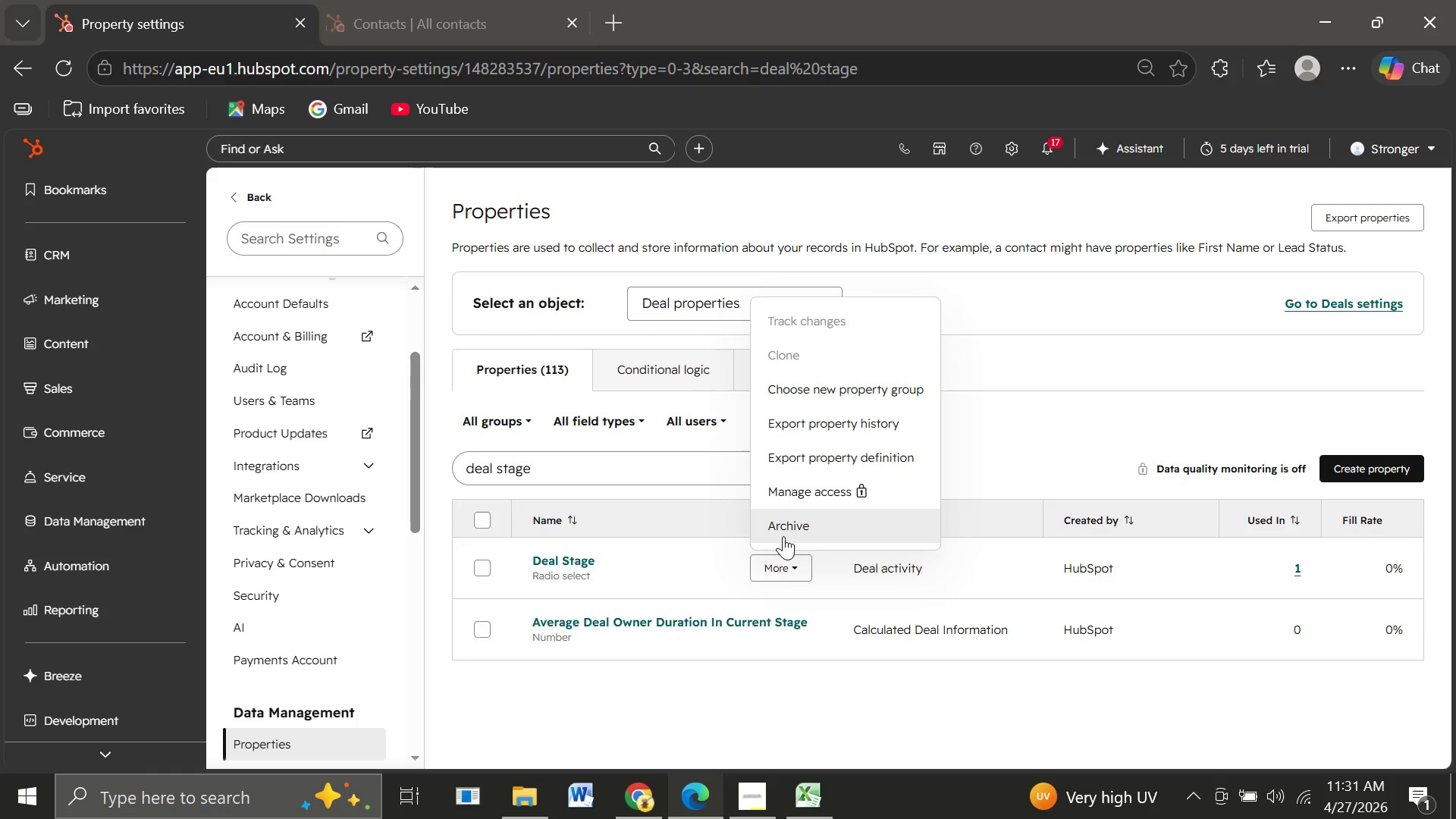 
left_click([783, 536])
 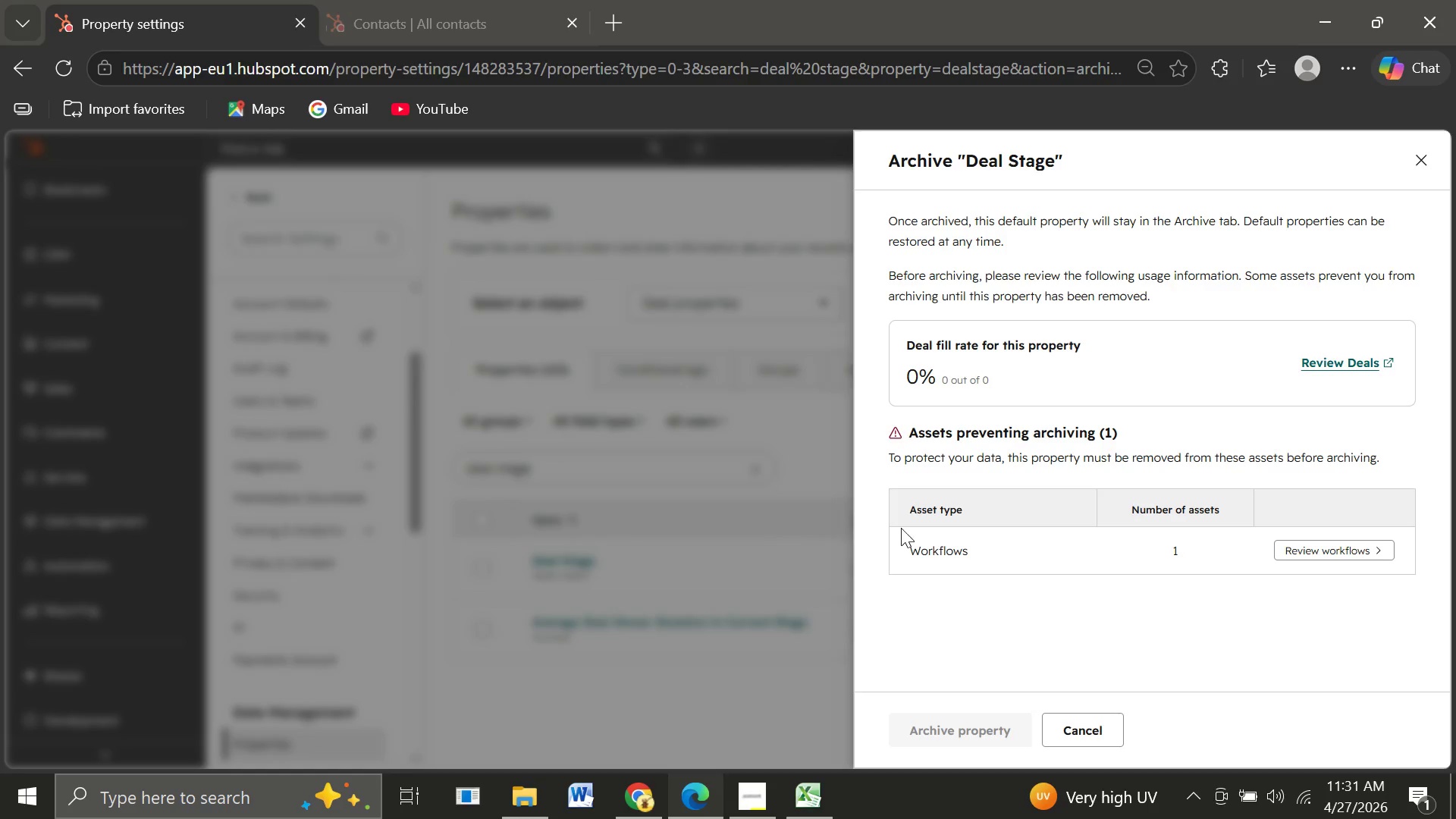 
left_click([1348, 548])
 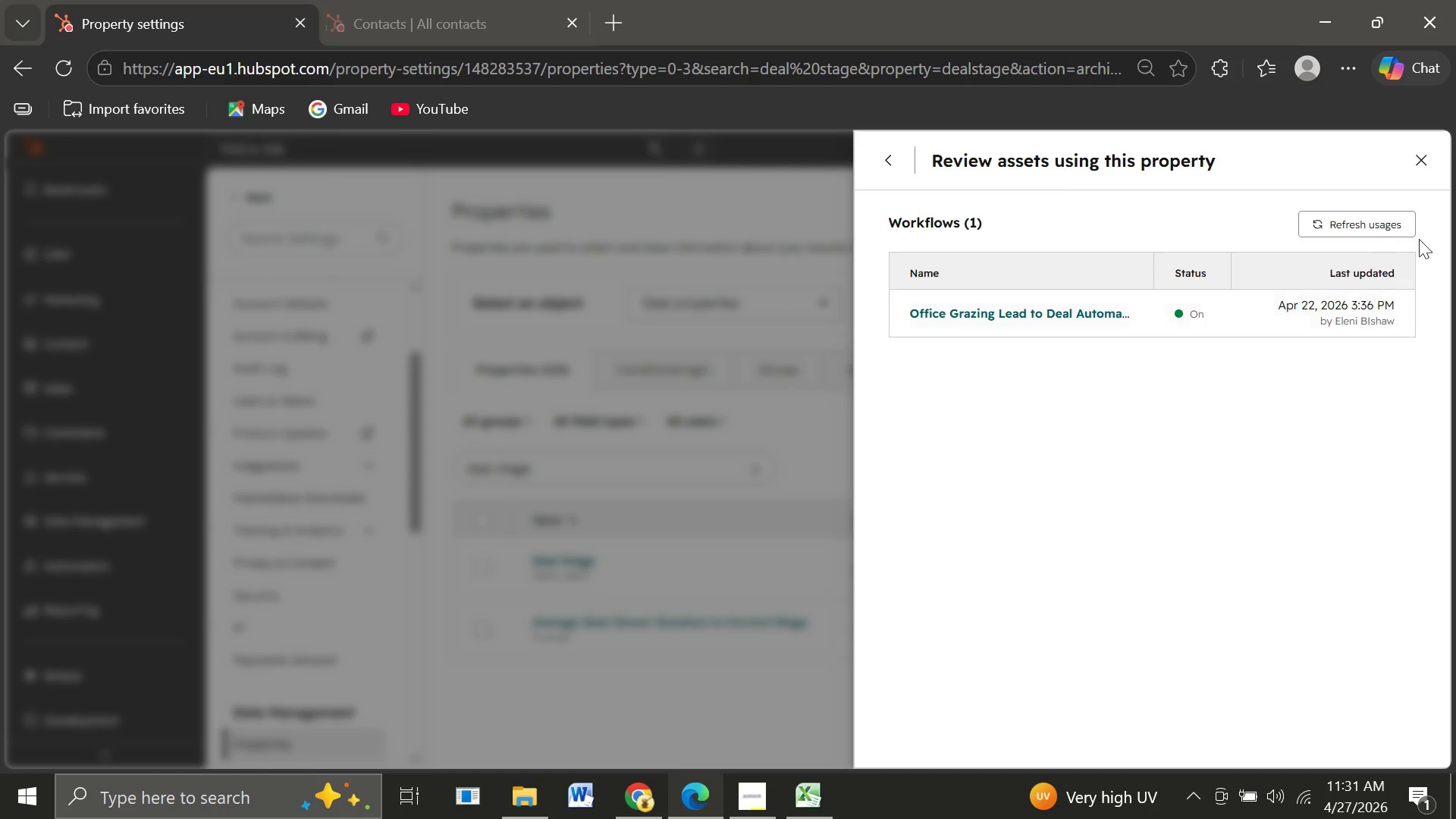 
wait(5.05)
 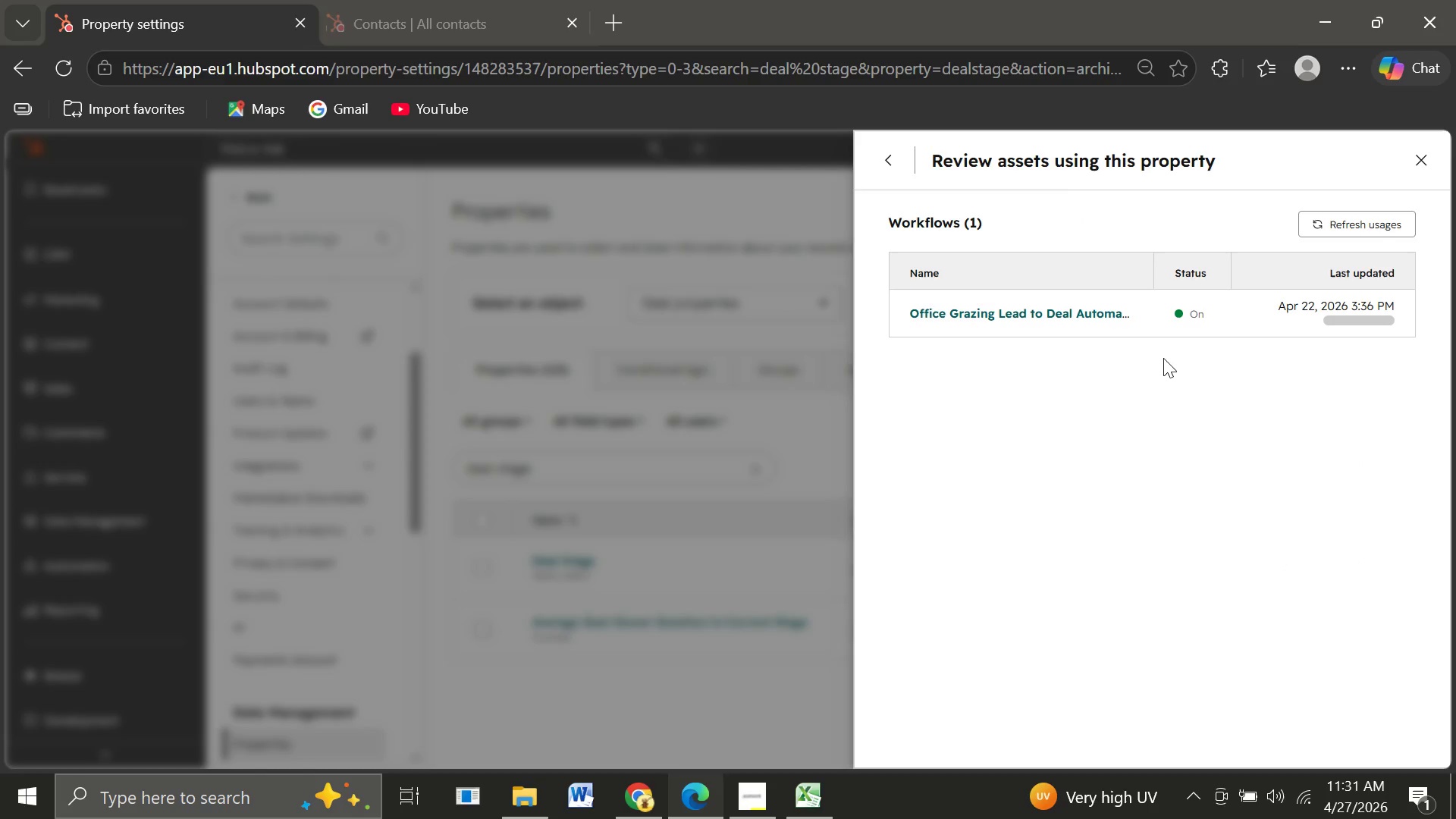 
left_click([1415, 155])
 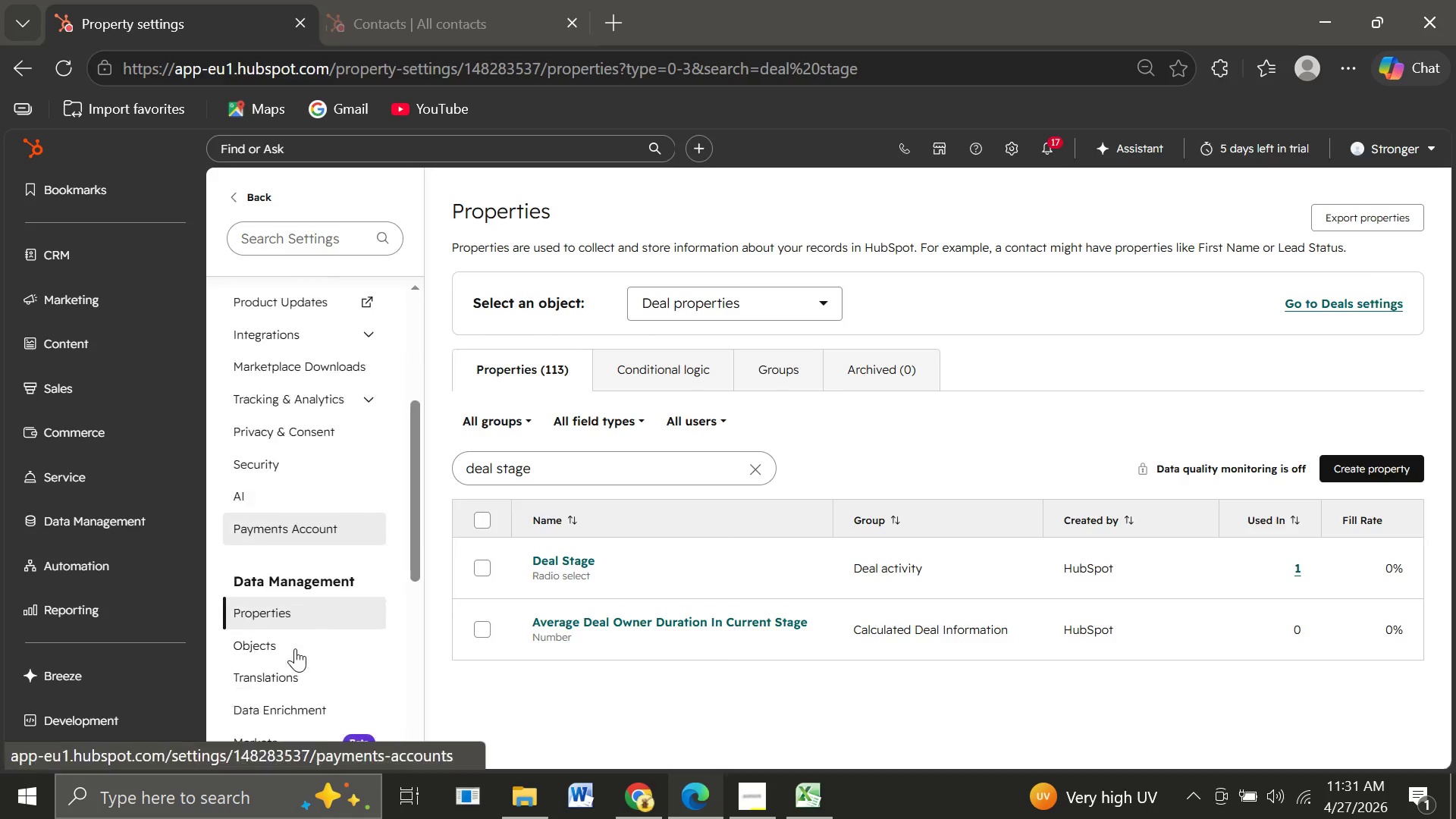 
left_click([295, 648])
 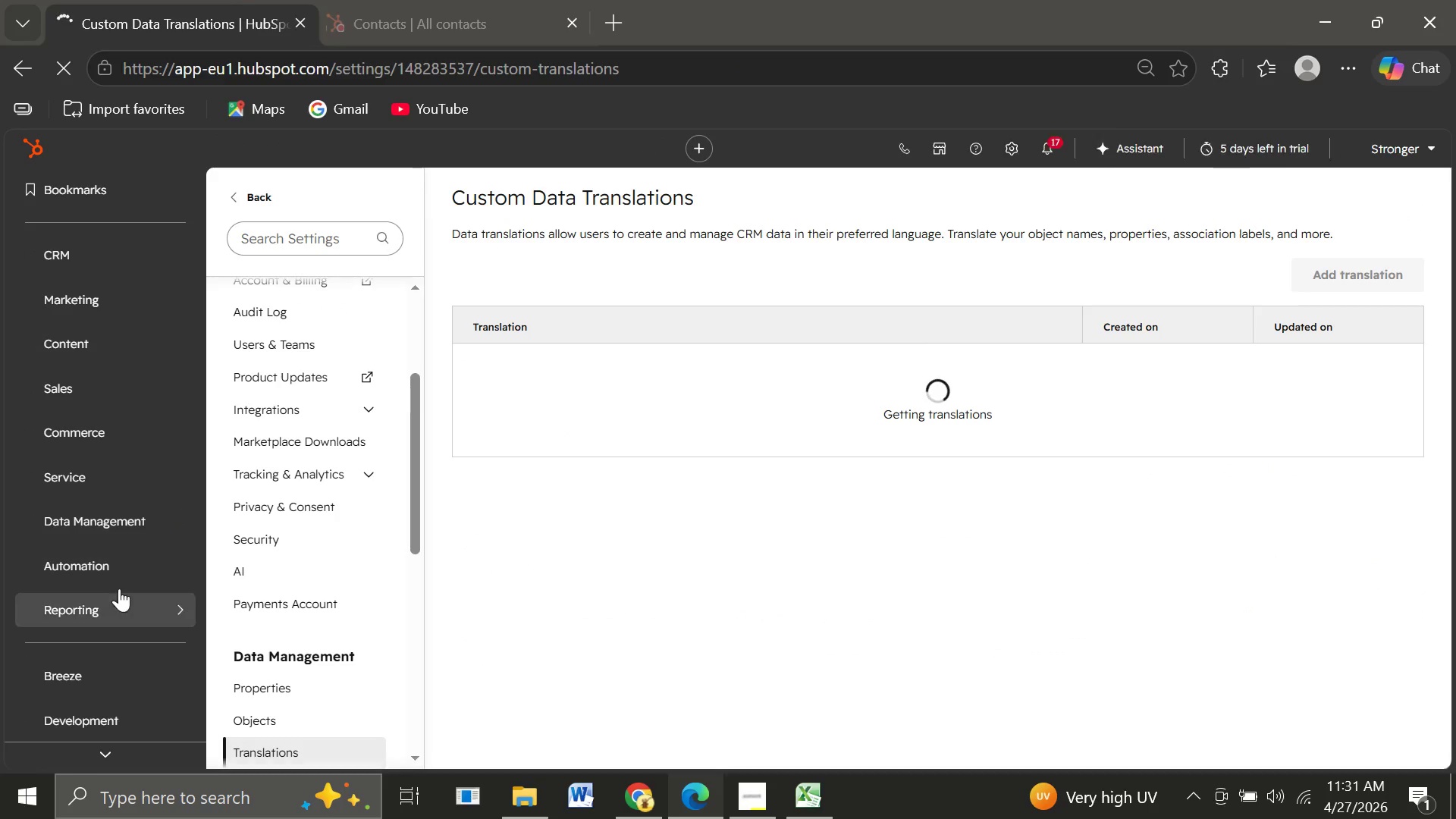 
left_click([143, 568])
 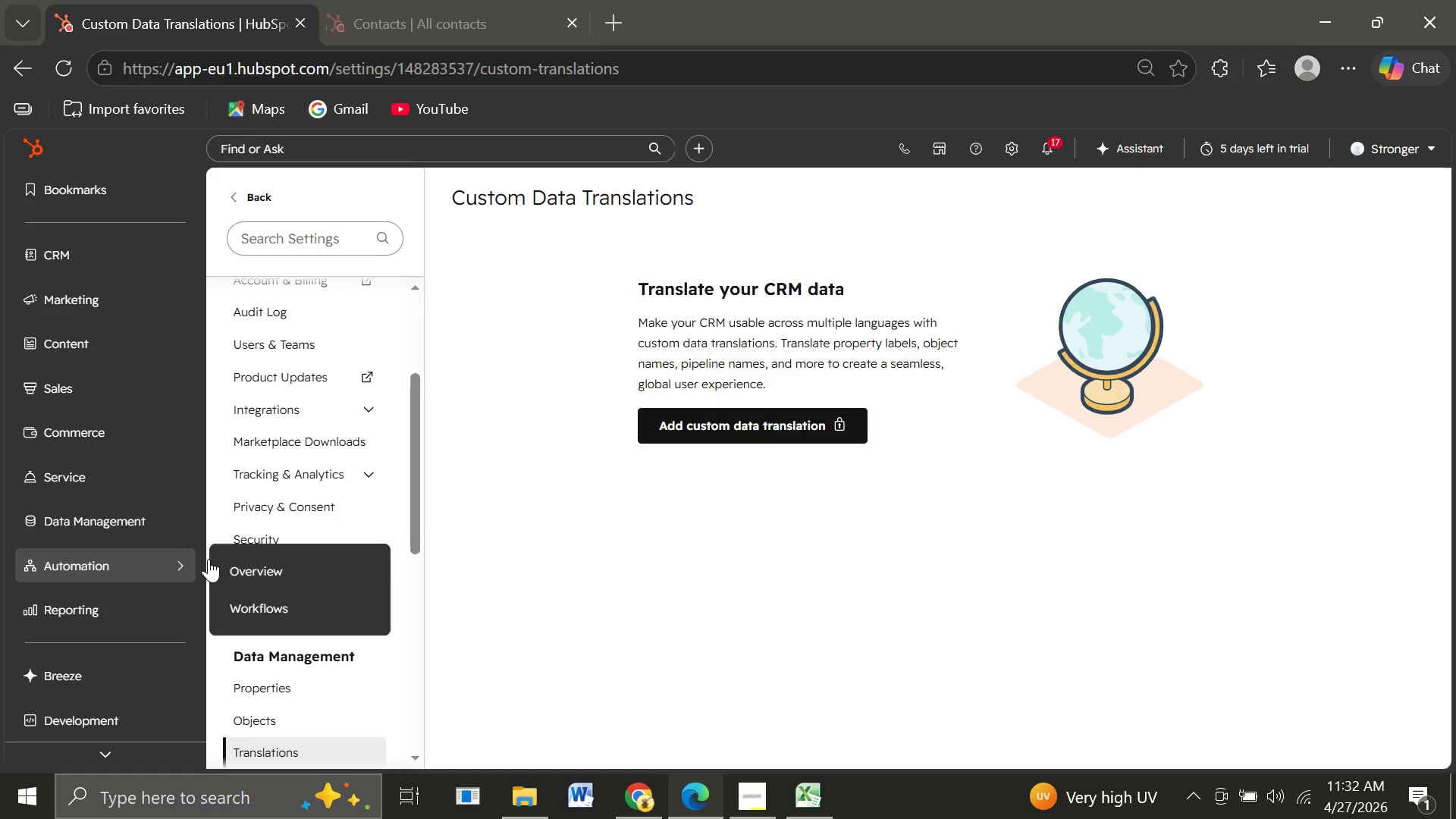 
left_click([256, 609])
 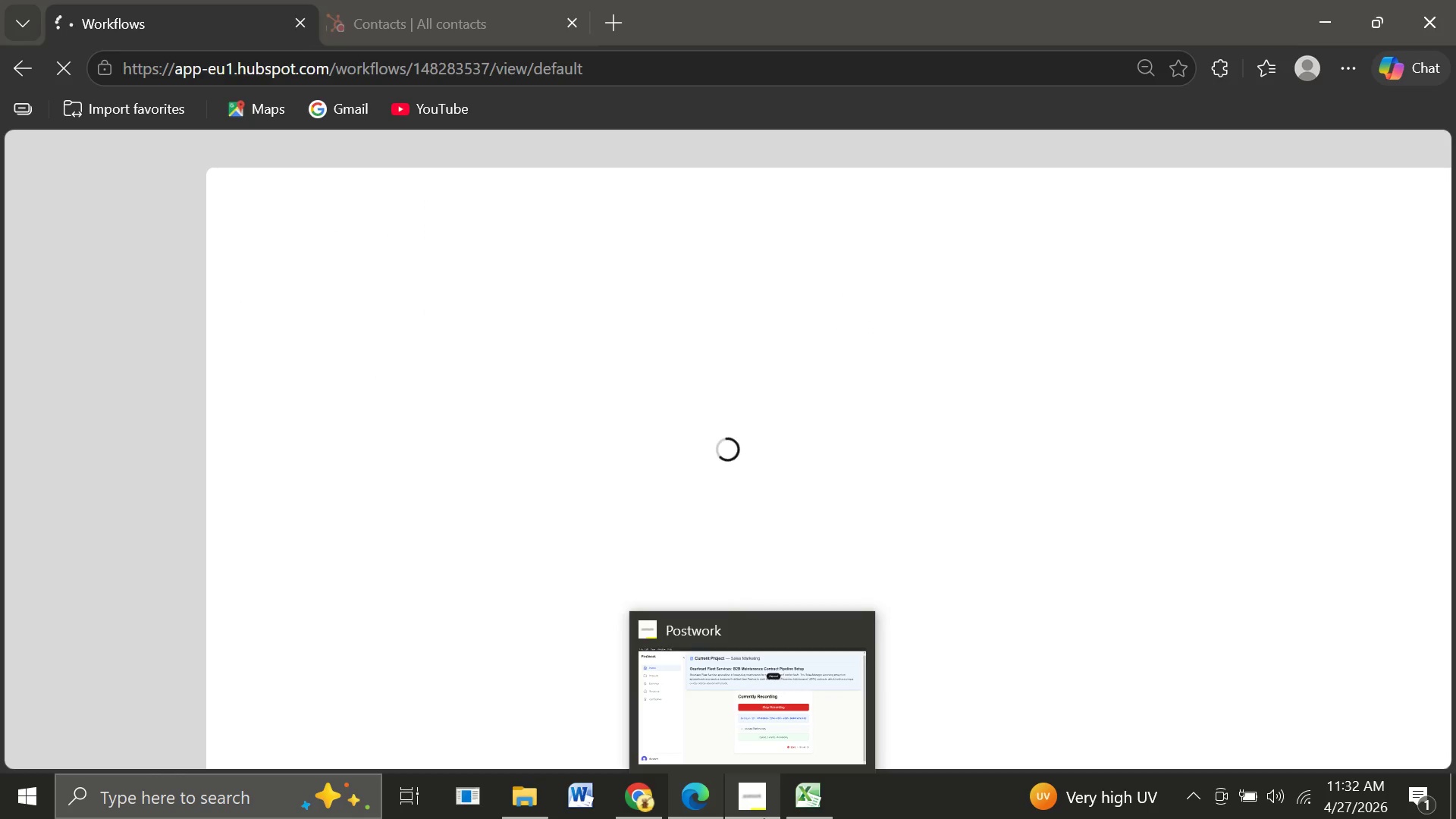 
left_click([711, 702])